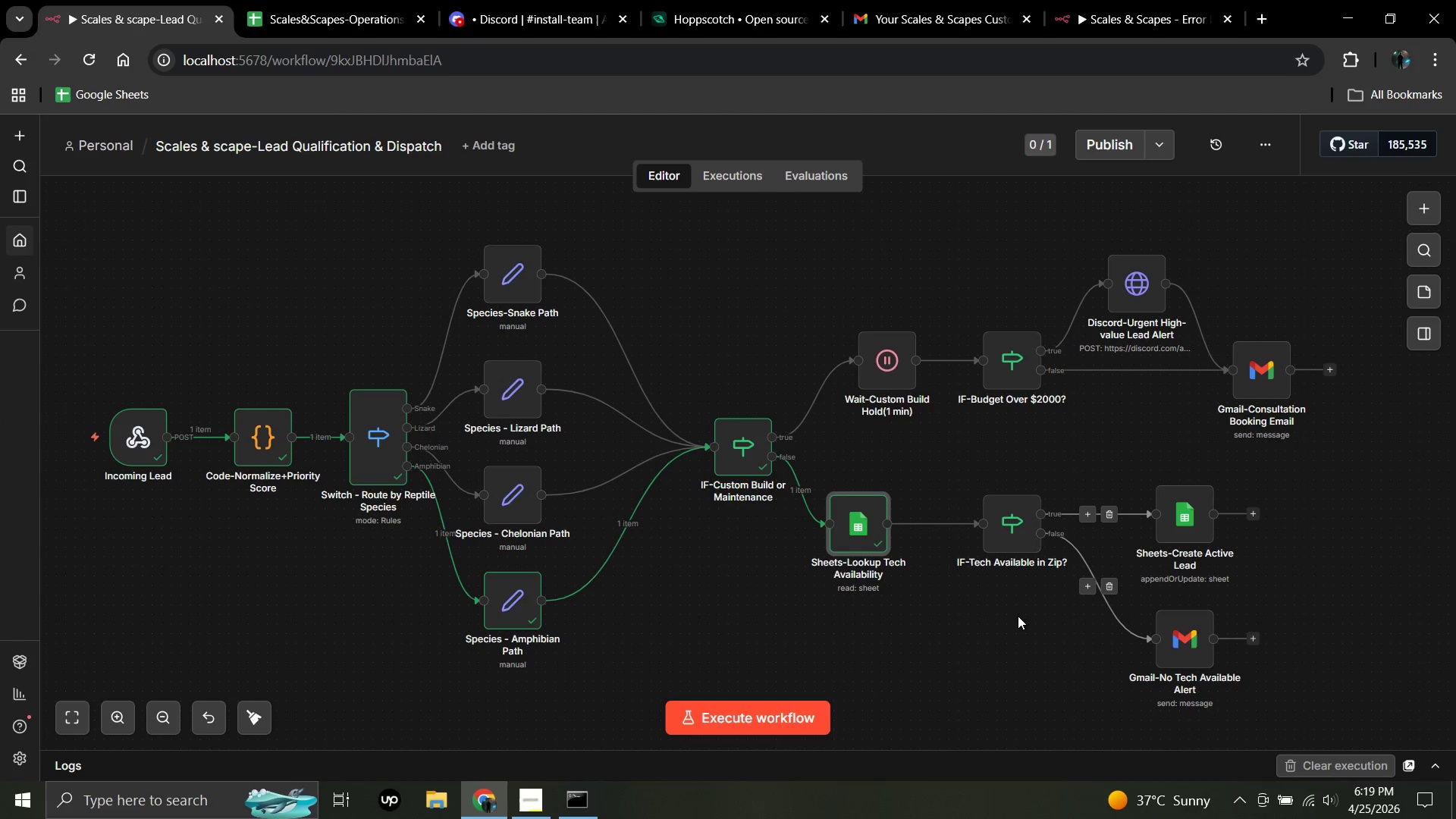 
double_click([855, 461])
 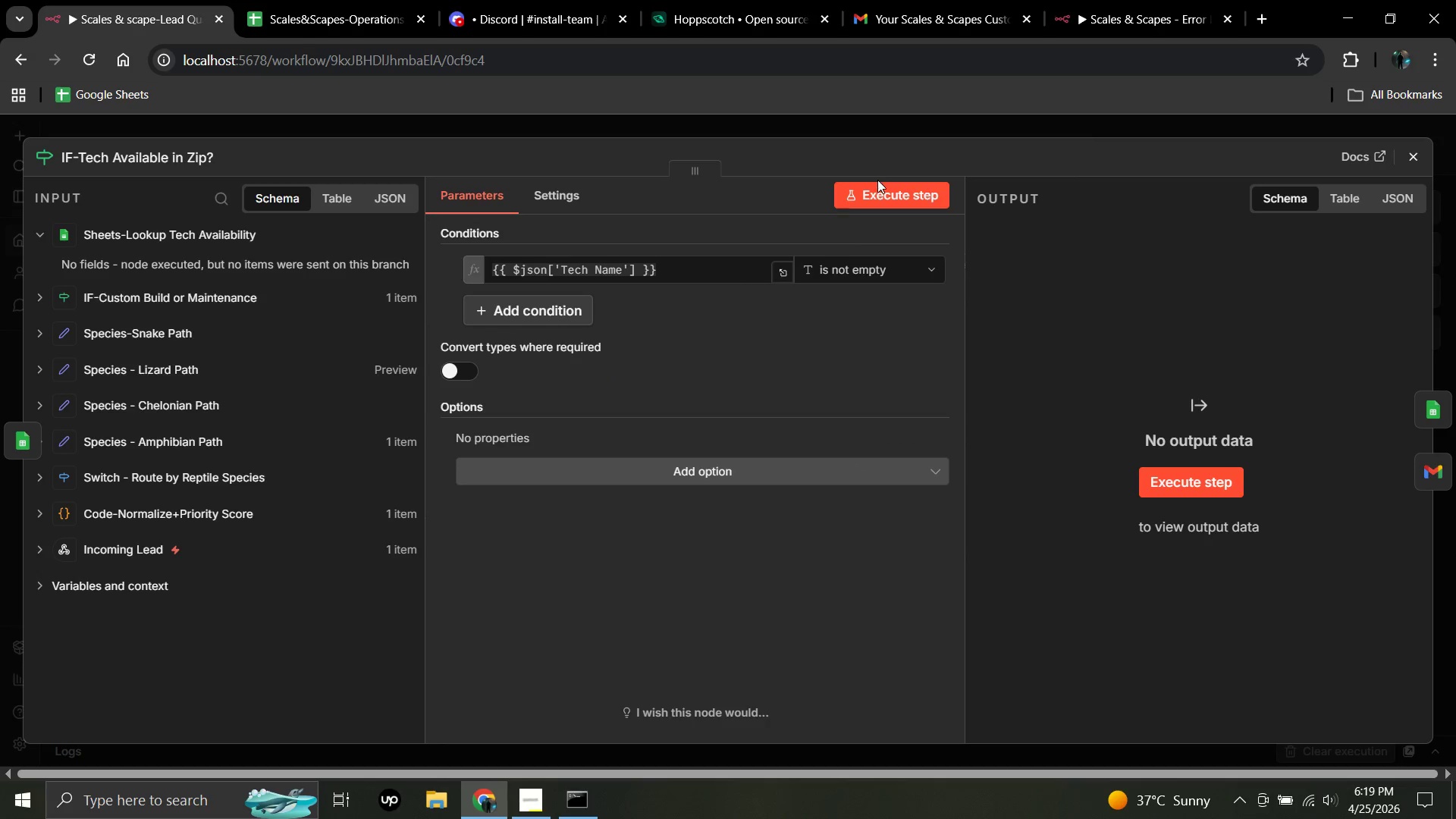 
left_click([877, 187])
 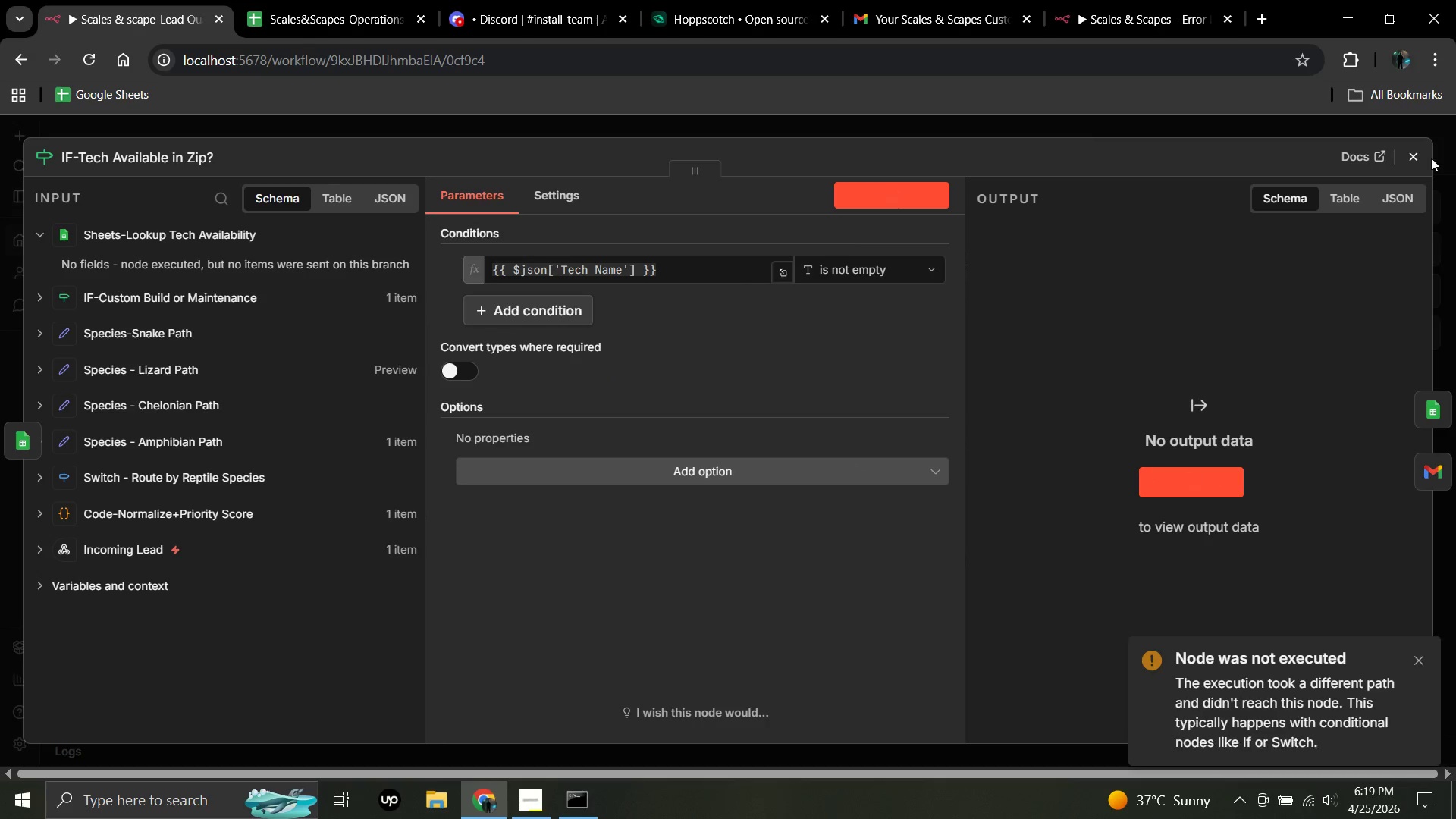 
left_click([1416, 161])
 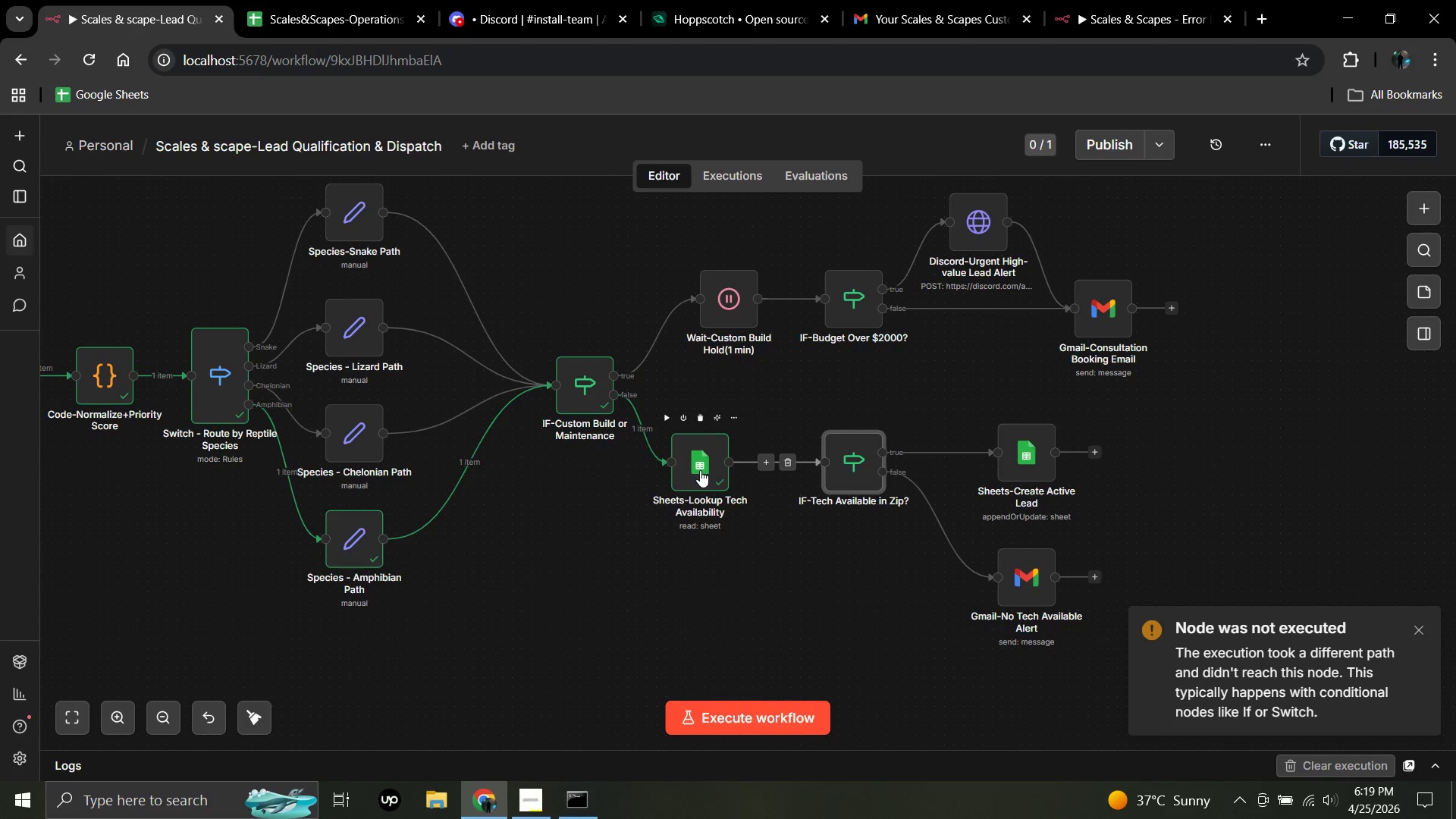 
double_click([700, 470])
 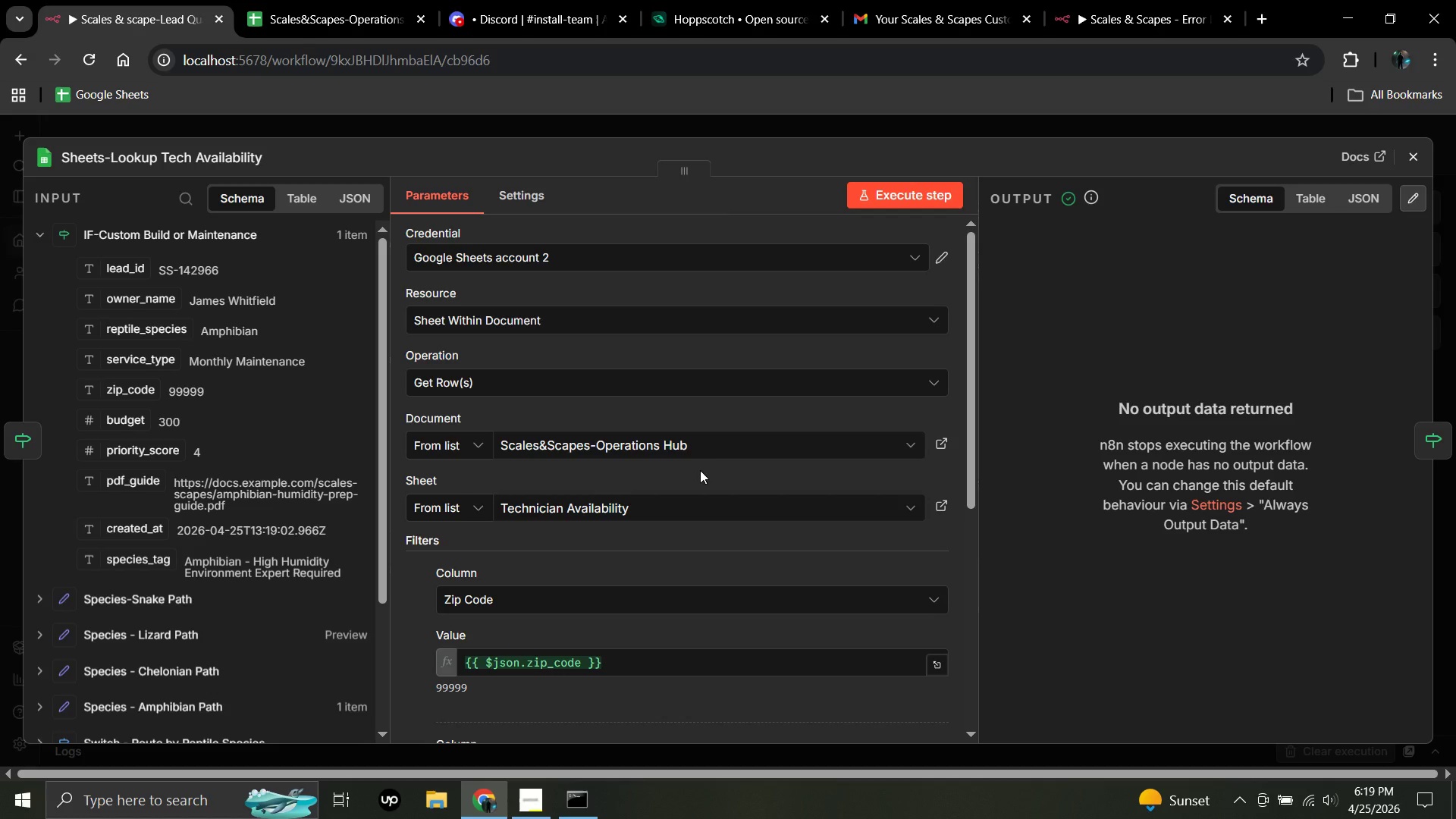 
wait(7.75)
 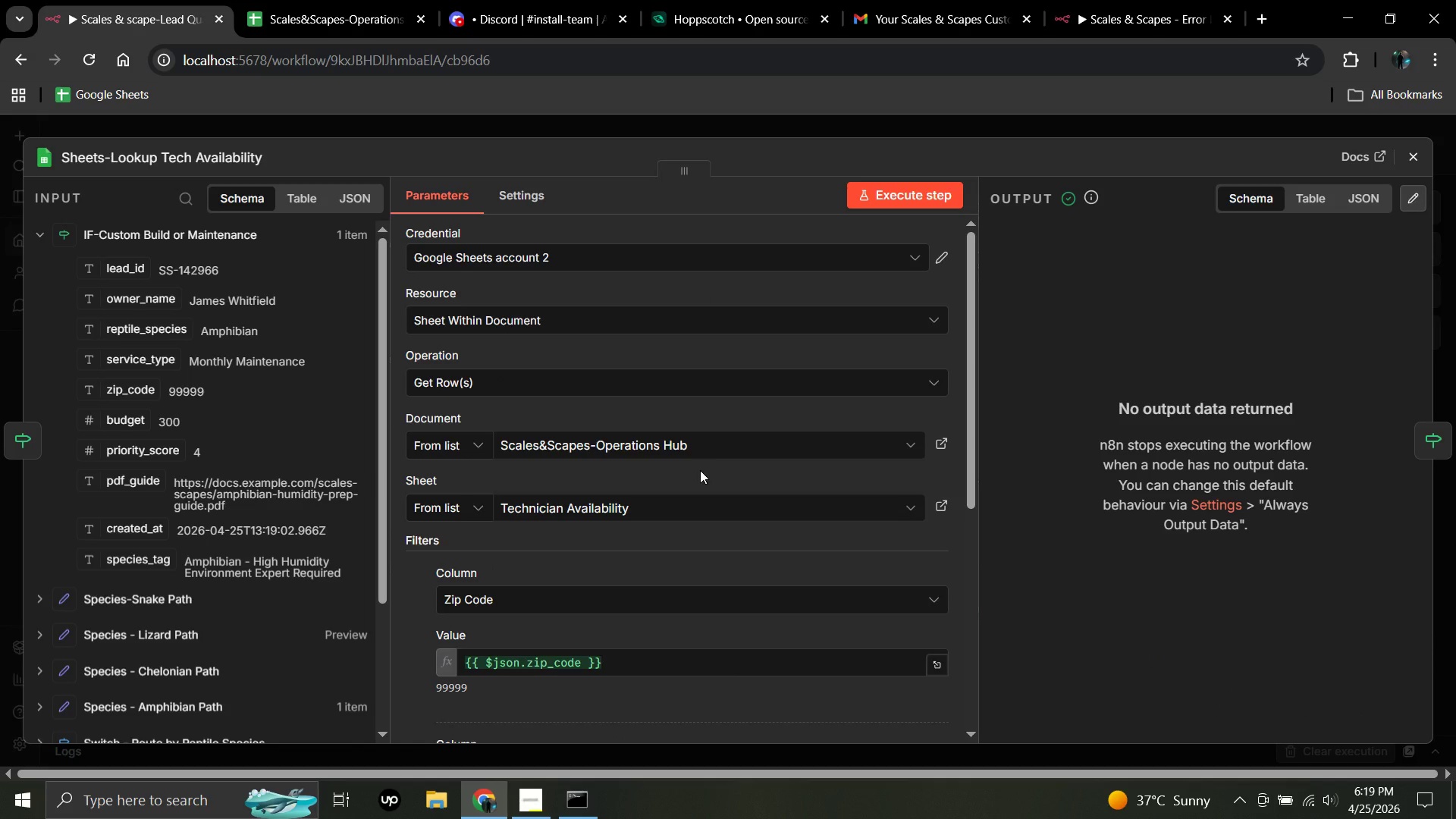 
left_click([344, 2])
 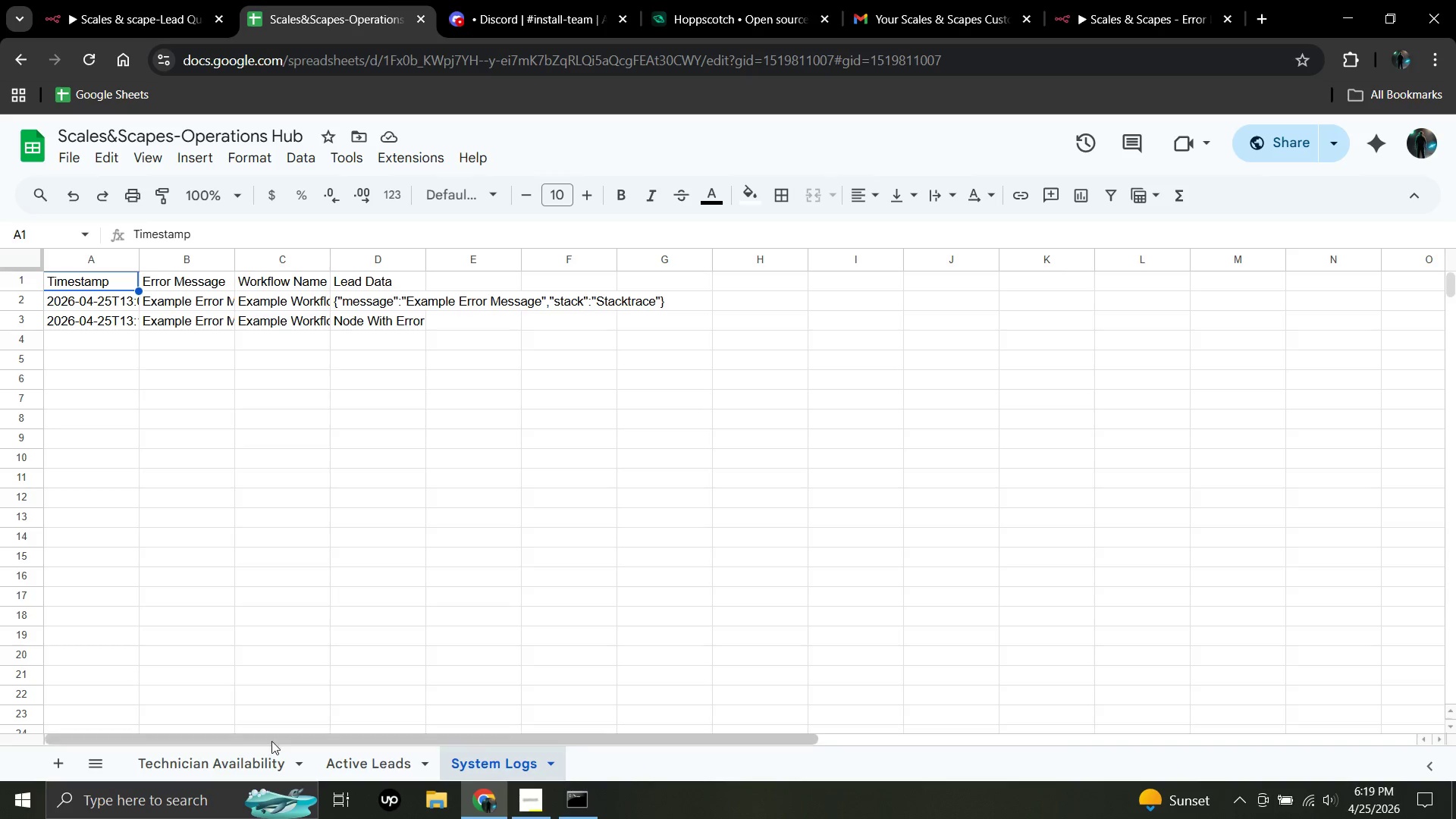 
left_click([262, 749])
 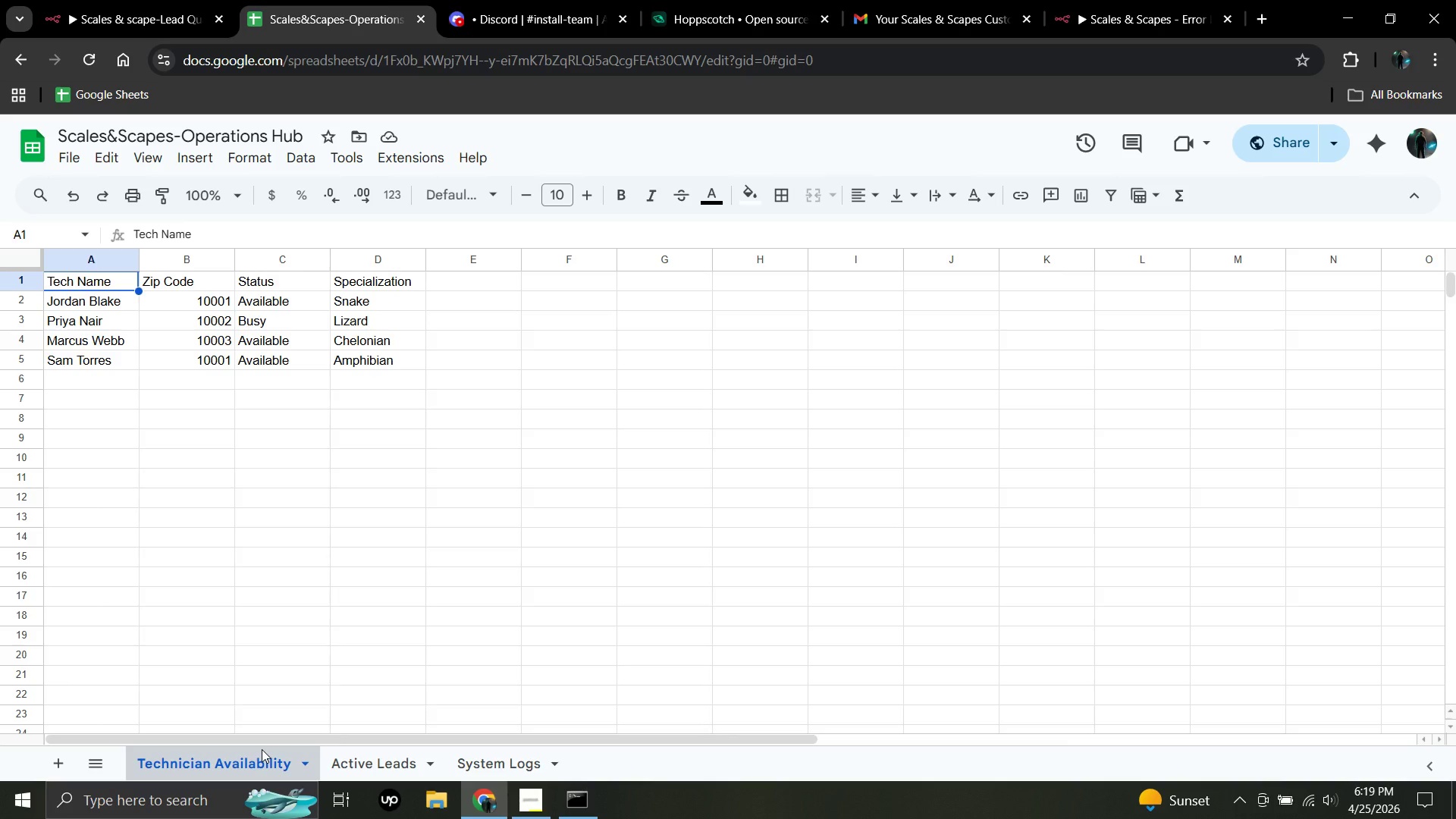 
wait(9.16)
 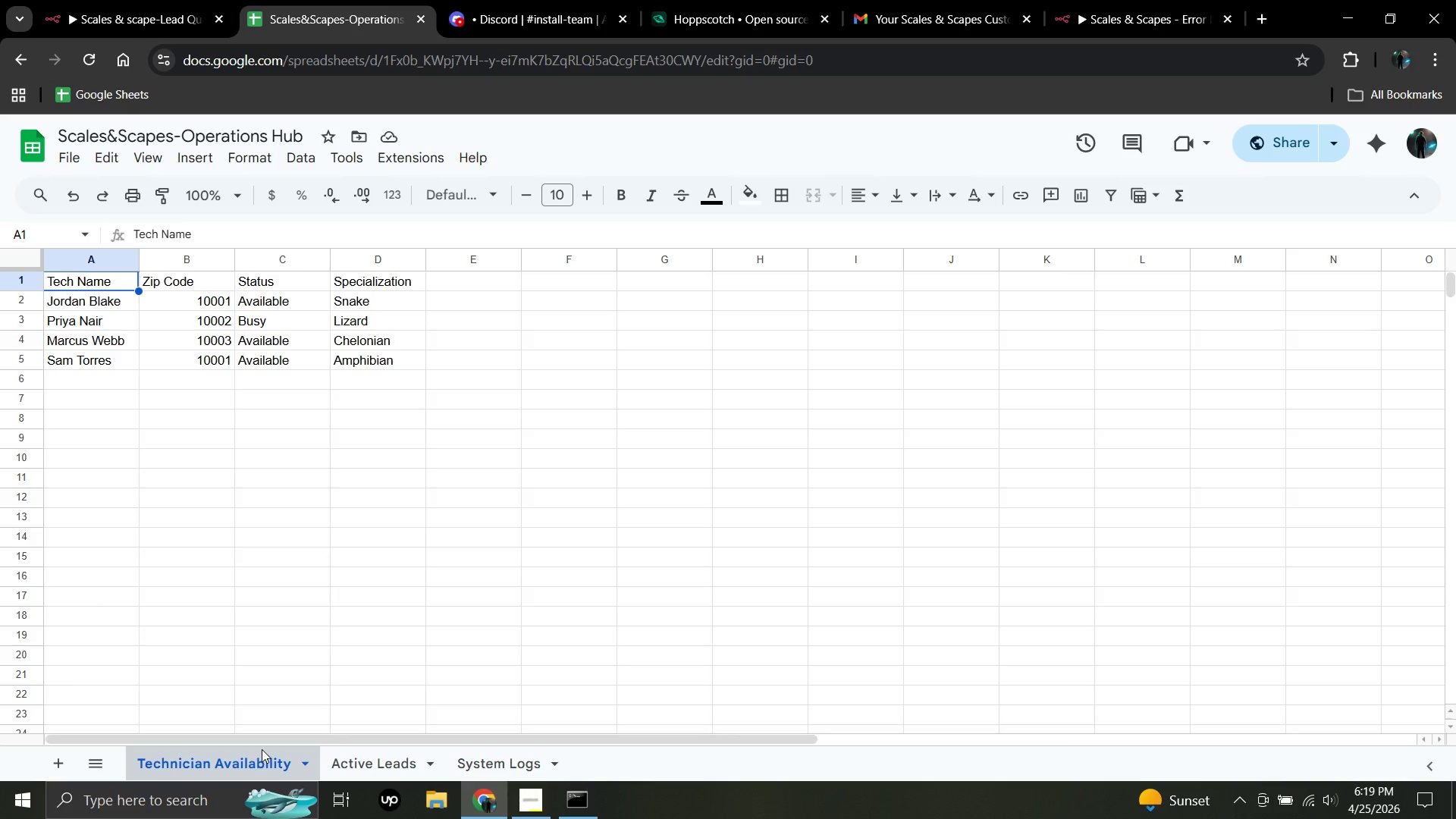 
left_click([118, 0])
 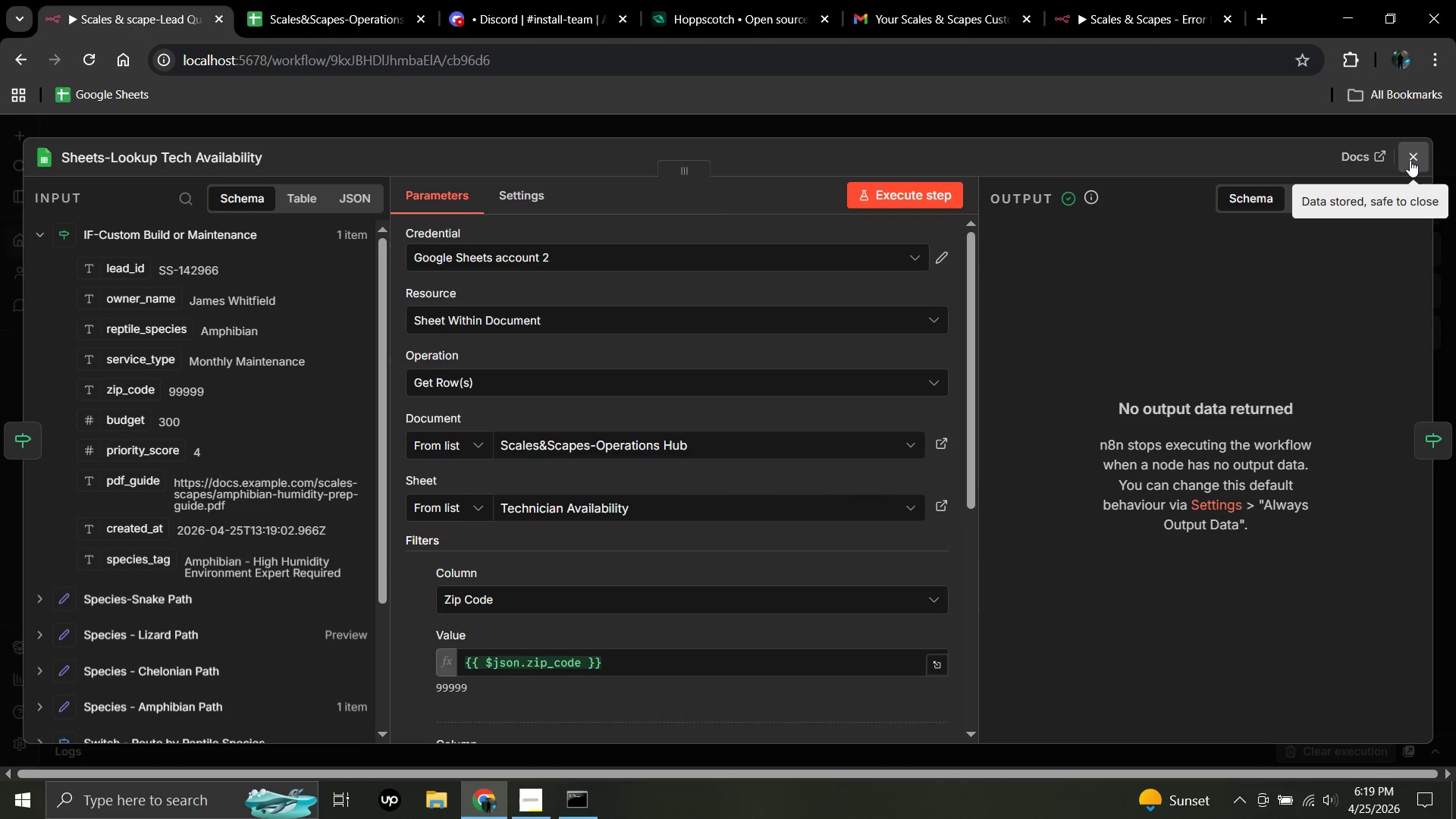 
left_click_drag(start_coordinate=[1410, 160], to_coordinate=[1398, 177])
 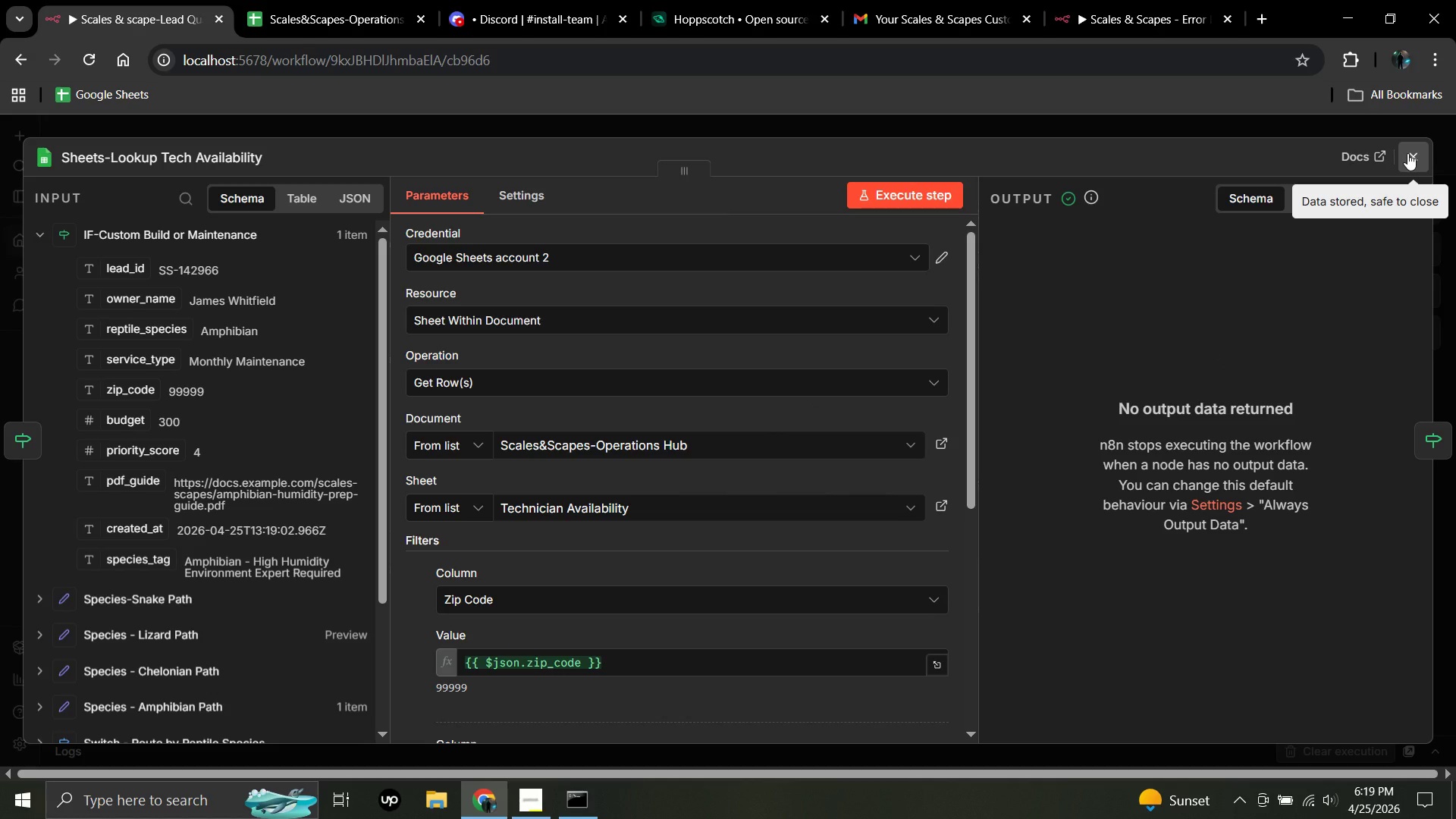 
left_click([1407, 153])
 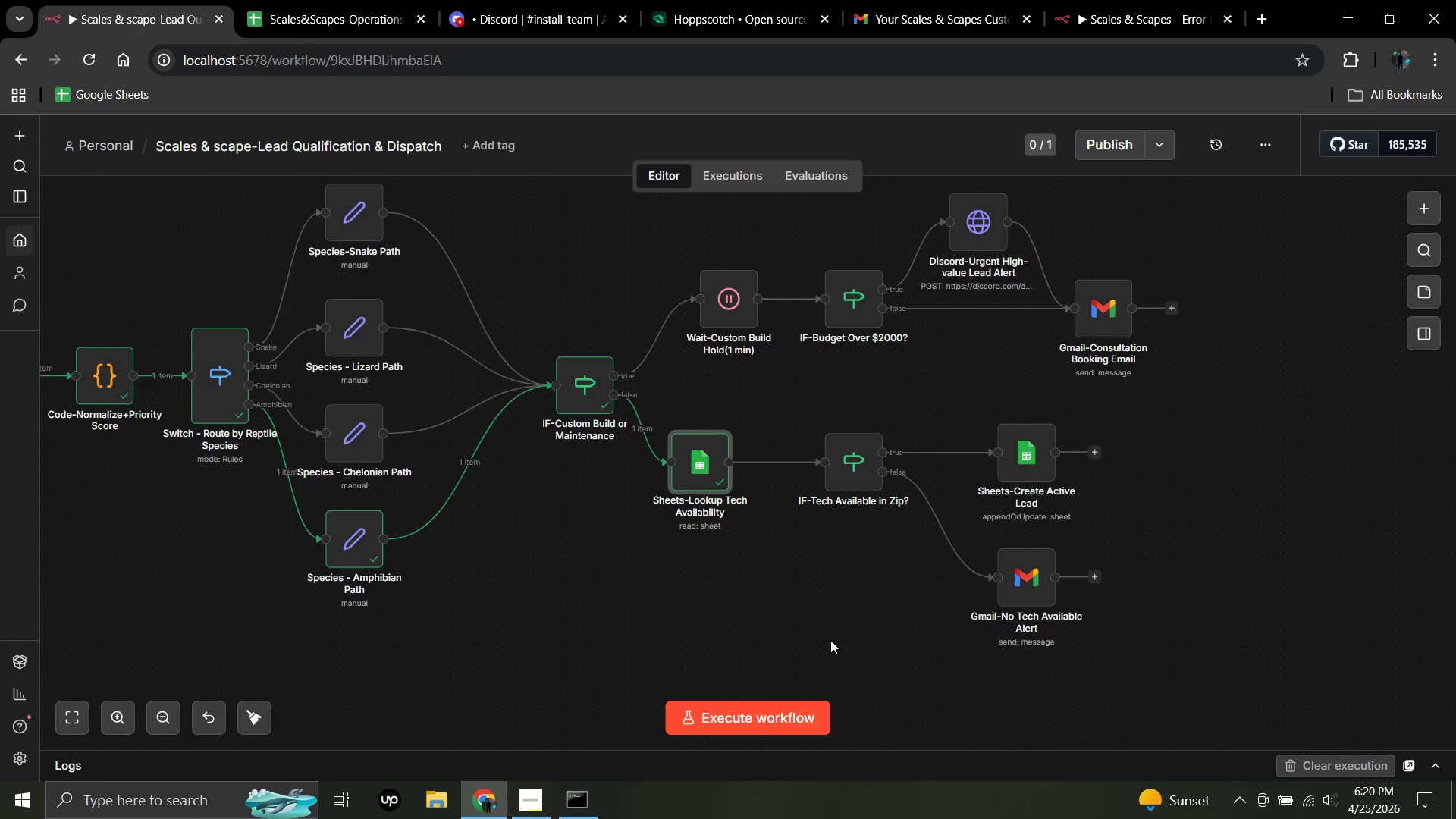 
wait(16.73)
 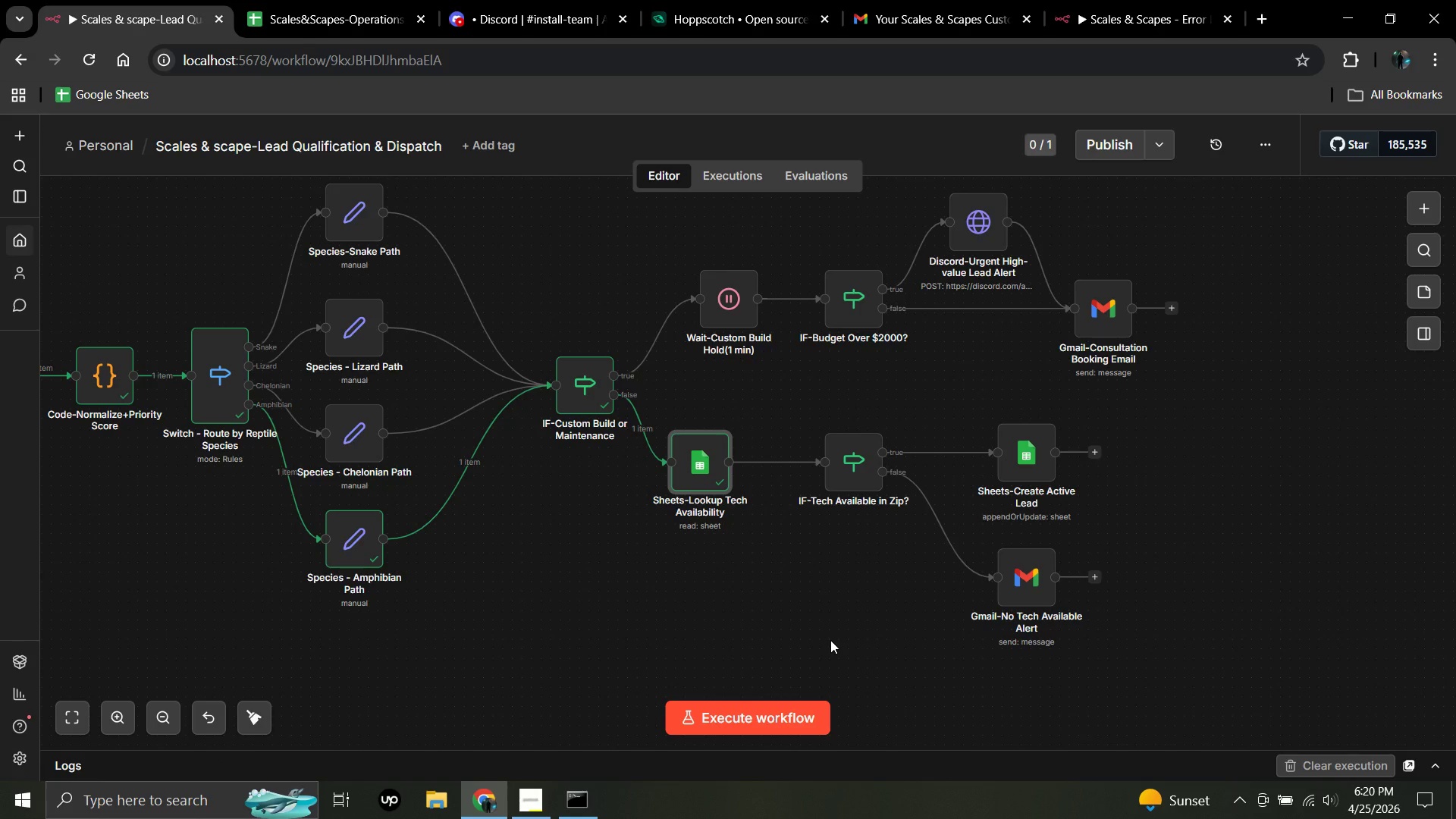 
hold_key(key=ControlLeft, duration=1.52)
scroll: coordinate [722, 607], scroll_direction: down, amount: 1.0
 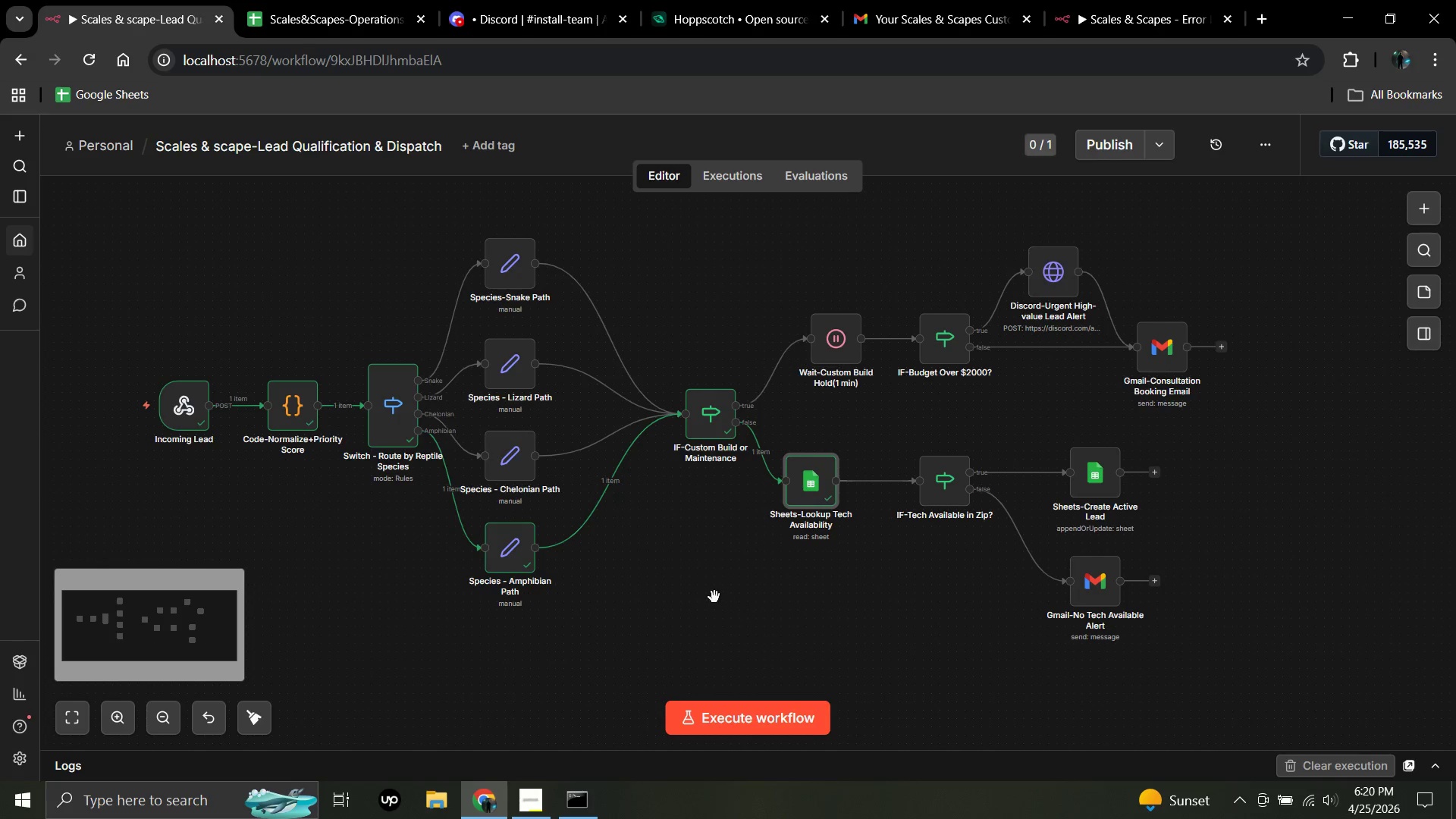 
left_click_drag(start_coordinate=[695, 585], to_coordinate=[725, 613])
 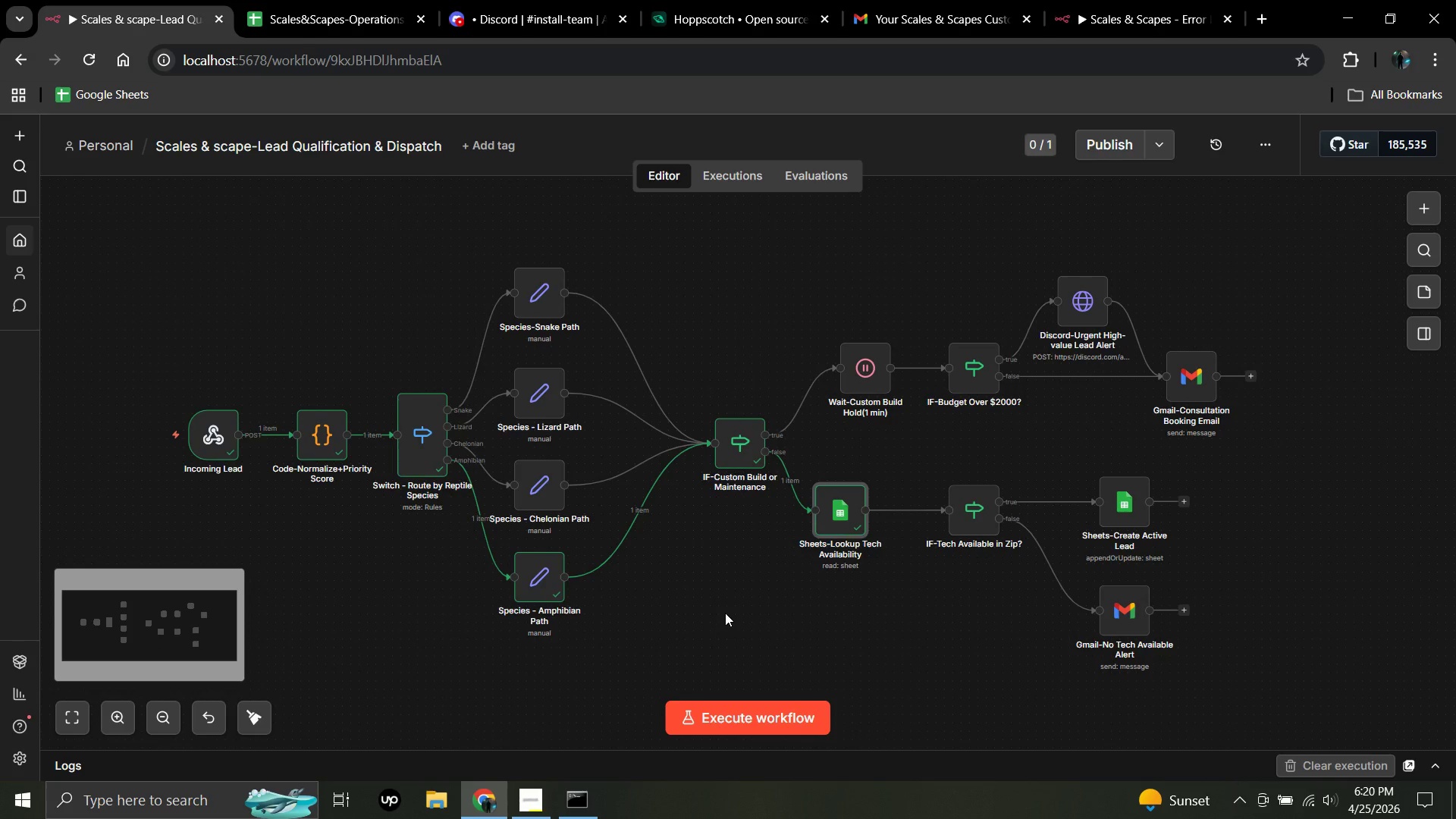 
hold_key(key=ControlLeft, duration=0.33)
 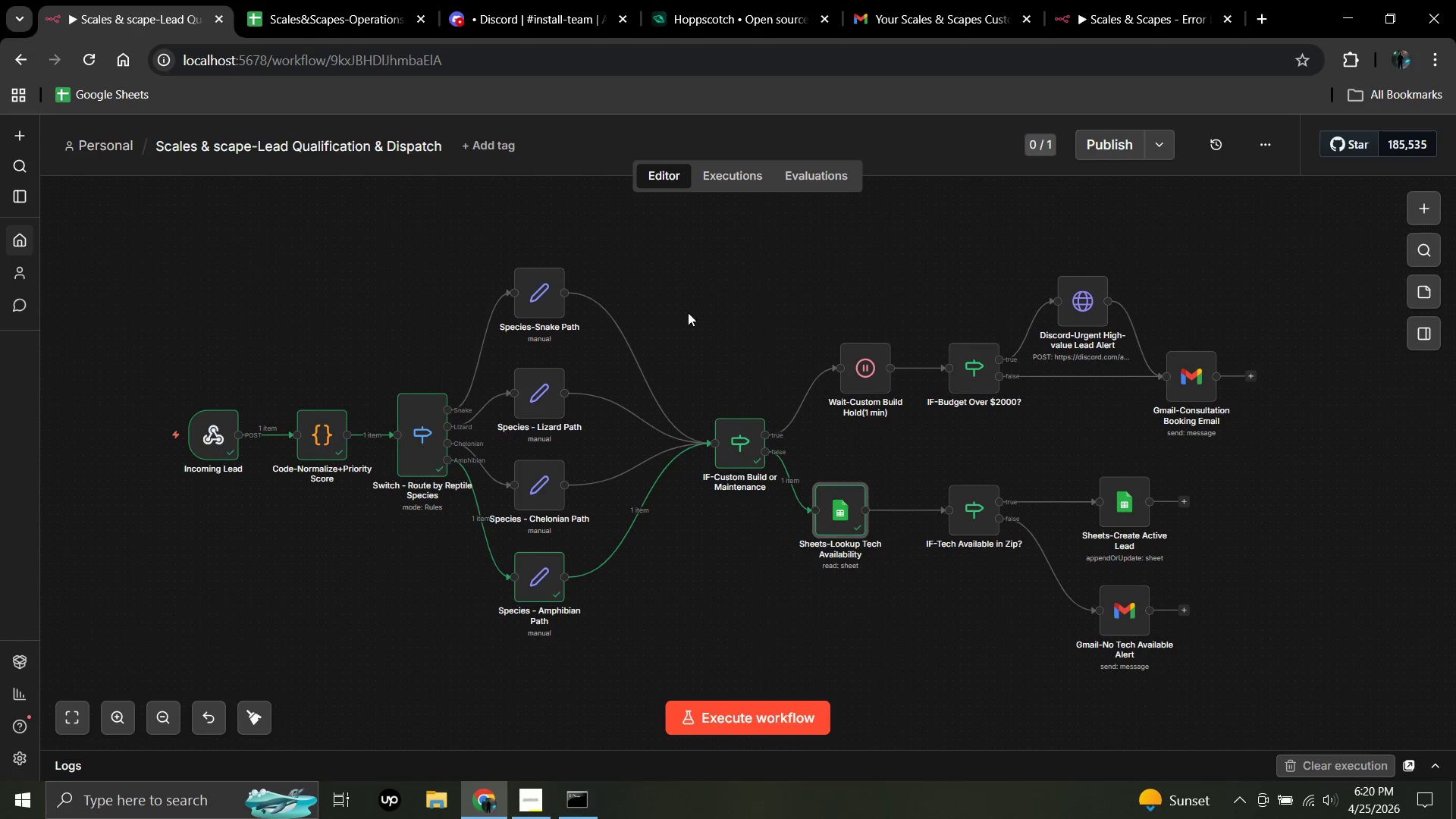 
left_click([672, 0])
 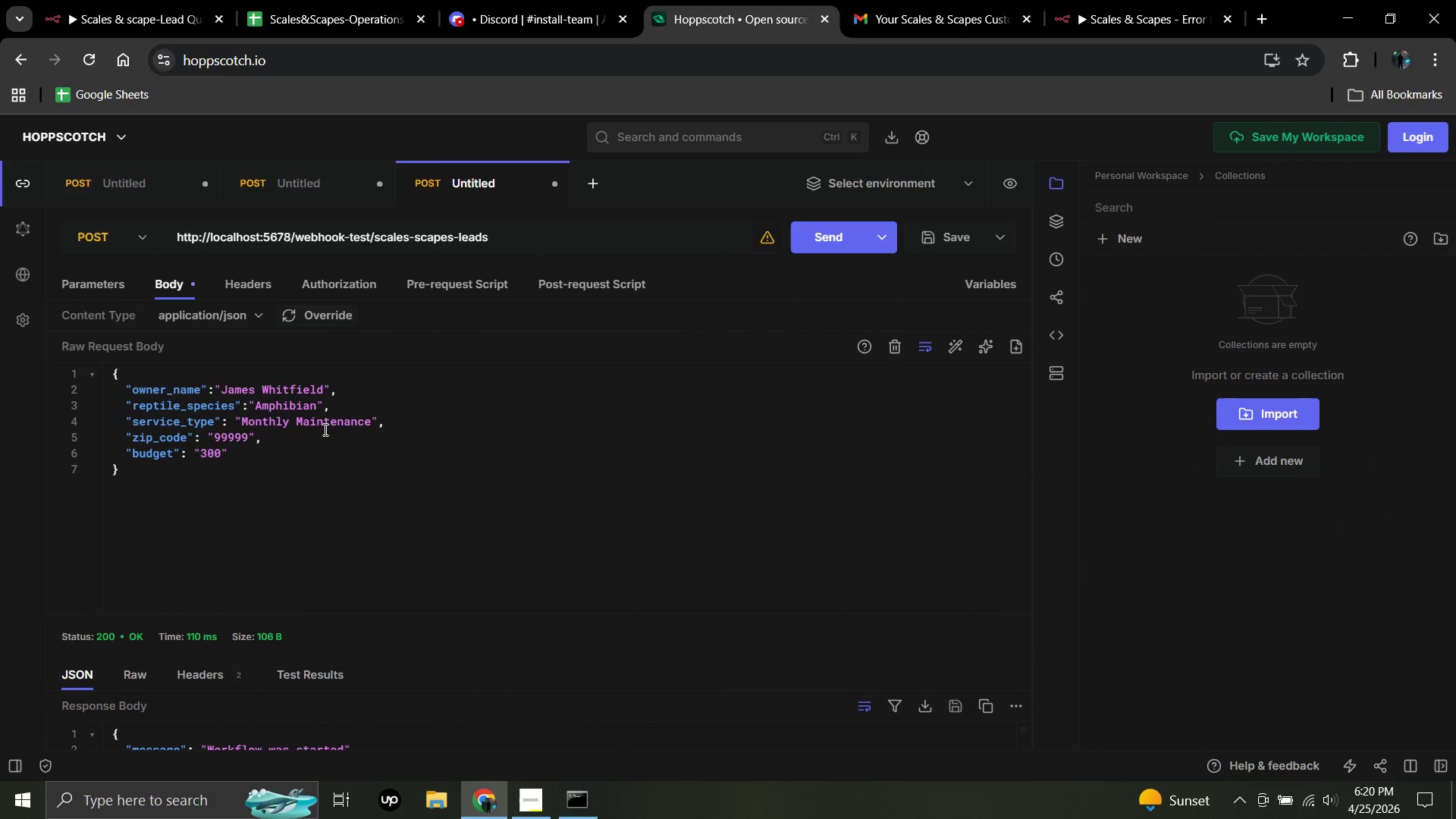 
wait(12.61)
 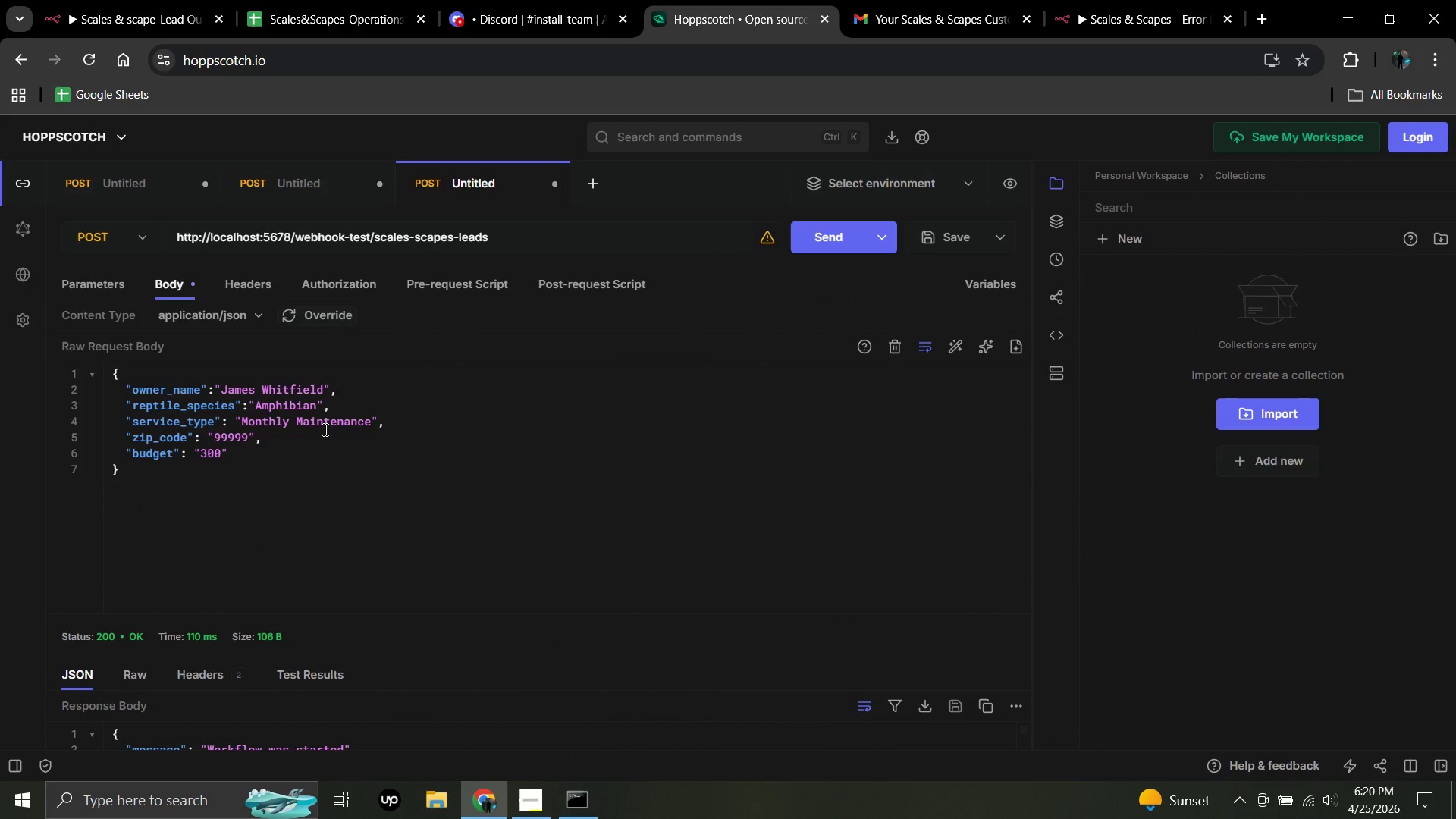 
key(Backspace)
key(Backspace)
key(Backspace)
key(Backspace)
key(Backspace)
key(Backspace)
key(Backspace)
key(Backspace)
key(Backspace)
key(Backspace)
key(Backspace)
key(Backspace)
key(Backspace)
key(Backspace)
key(Backspace)
type(Marcus Rivera)
 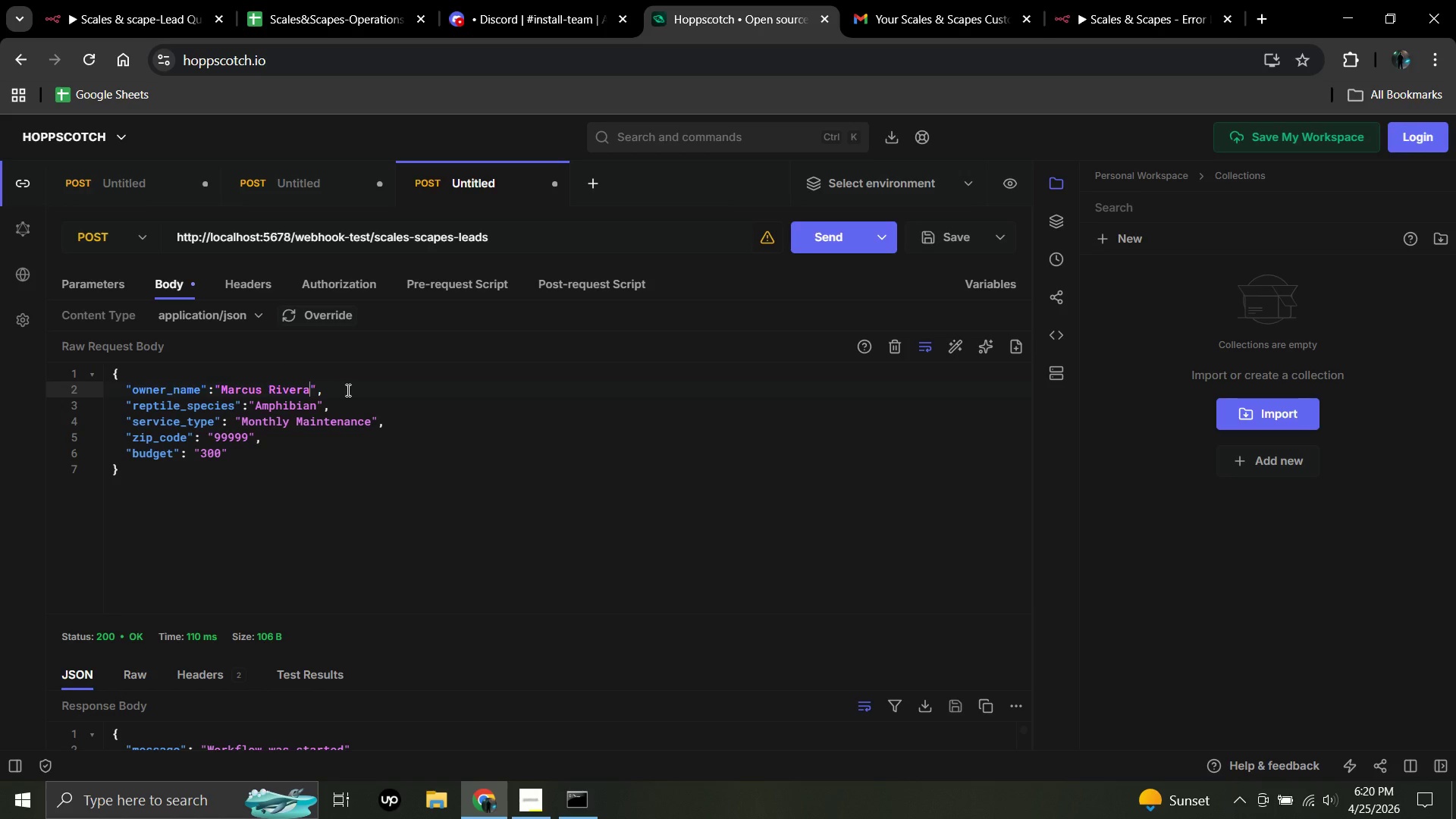 
key(ArrowDown)
 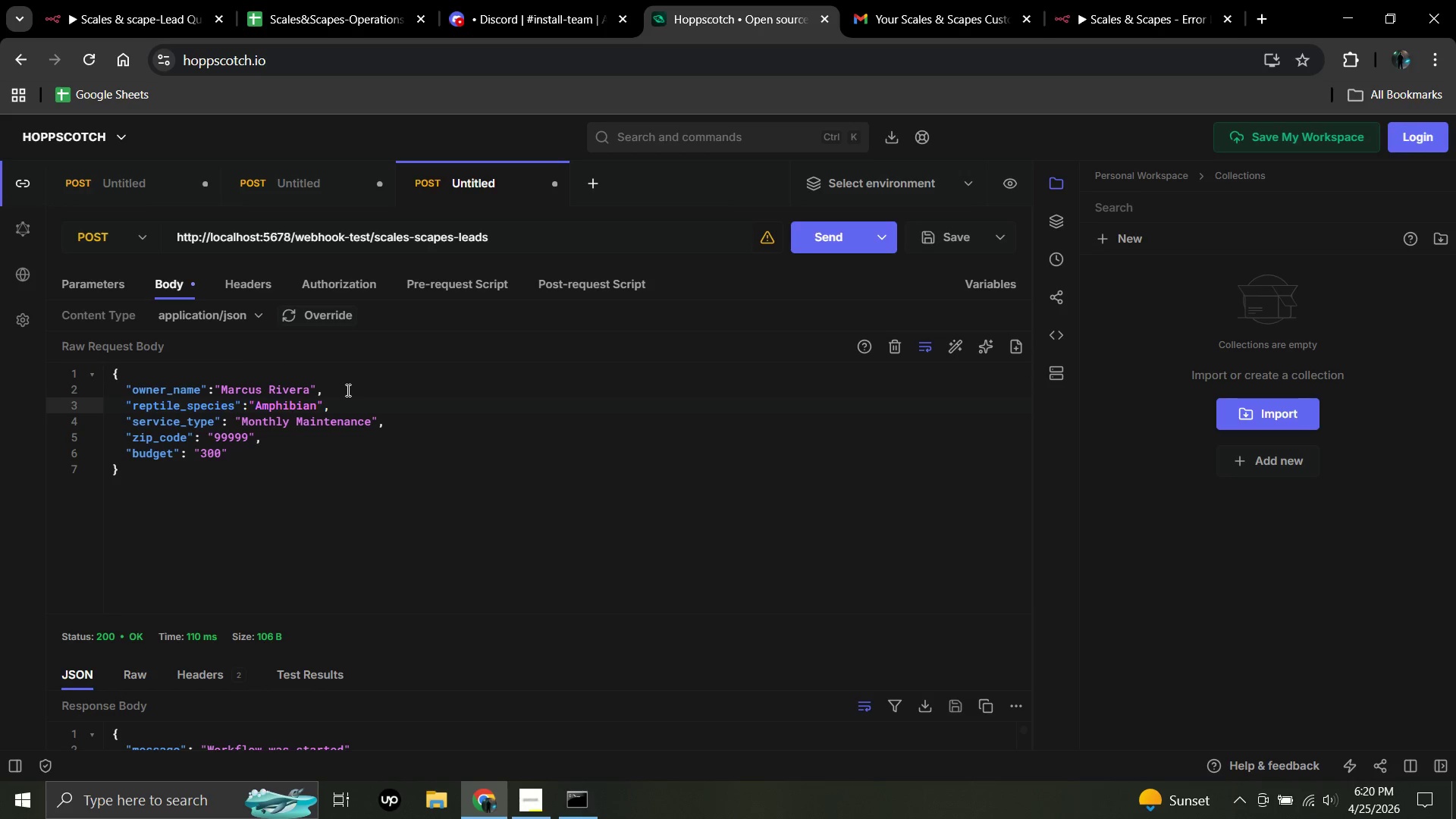 
key(ArrowRight)
 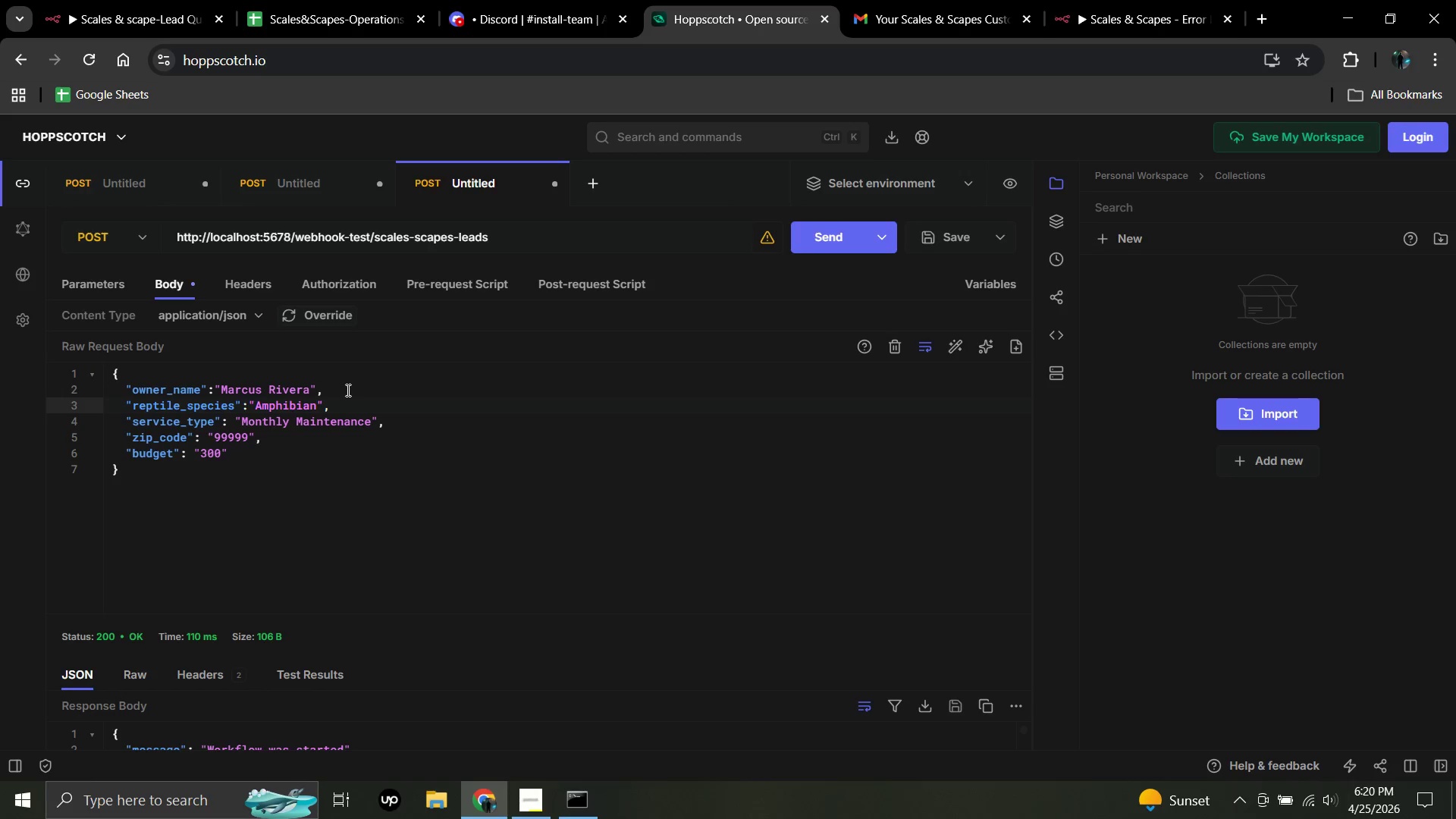 
key(Backspace)
key(Backspace)
key(Backspace)
key(Backspace)
key(Backspace)
key(Backspace)
key(Backspace)
key(Backspace)
key(Backspace)
type(Lizard)
 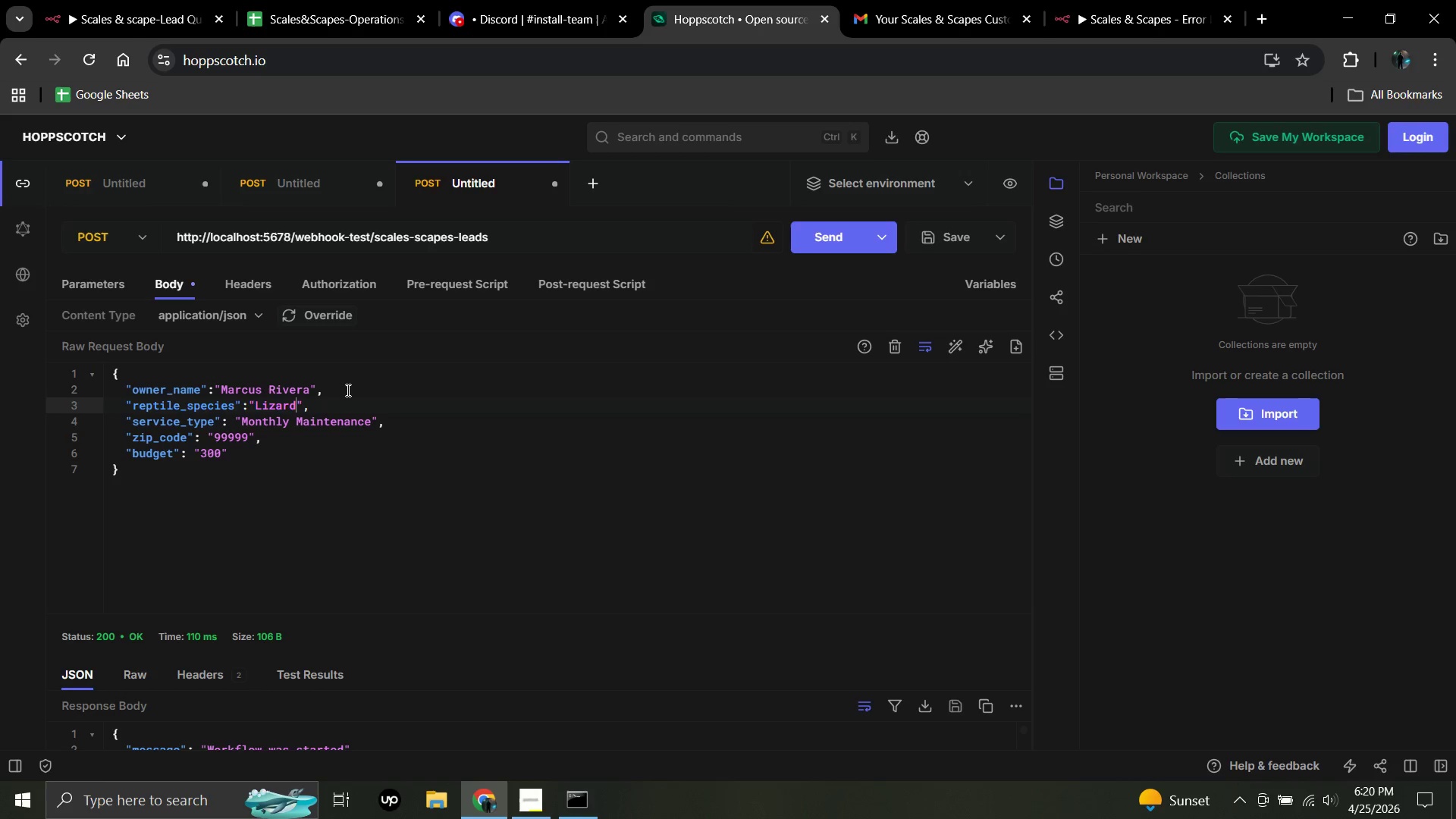 
key(ArrowDown)
 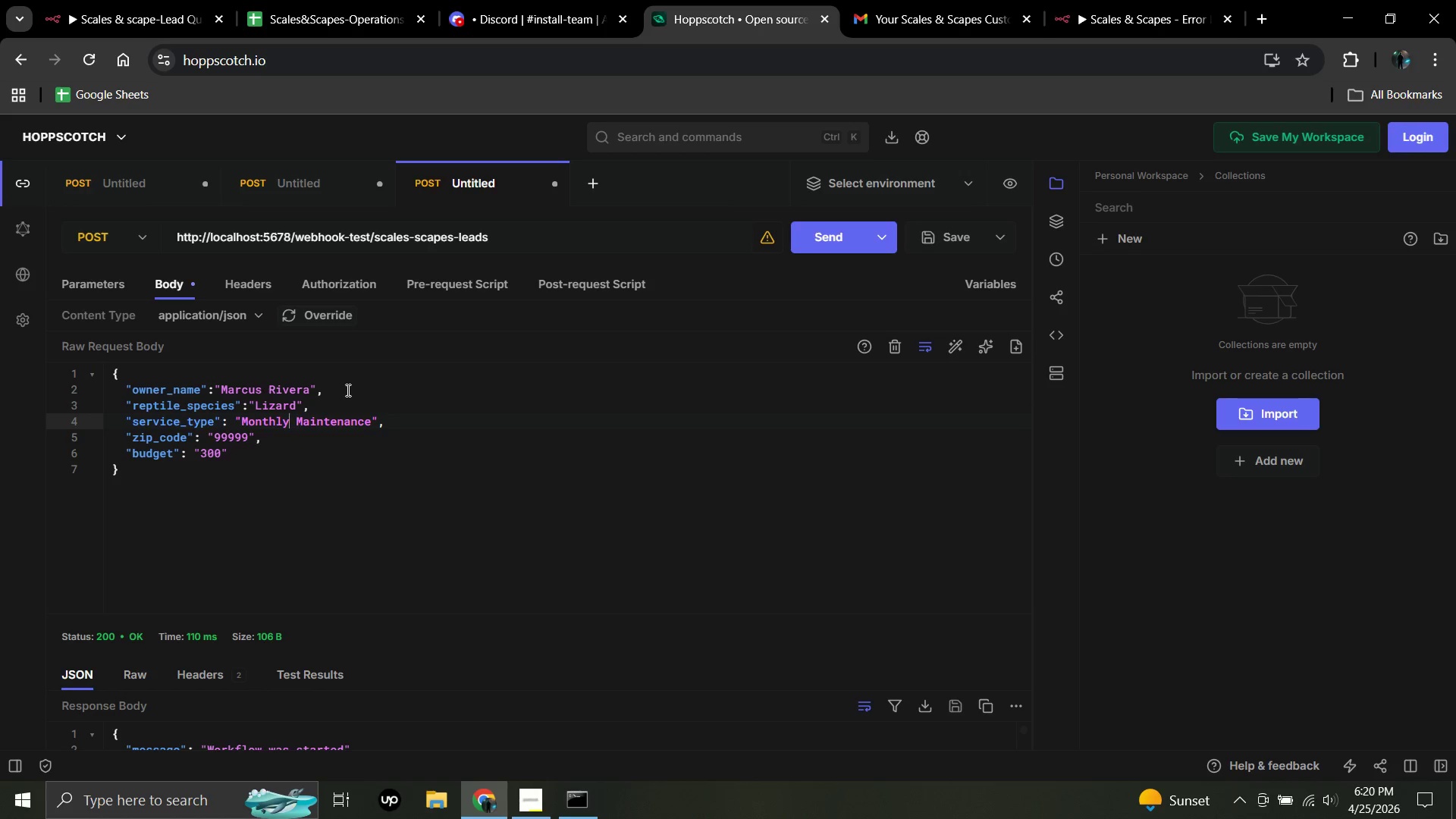 
key(ArrowLeft)
 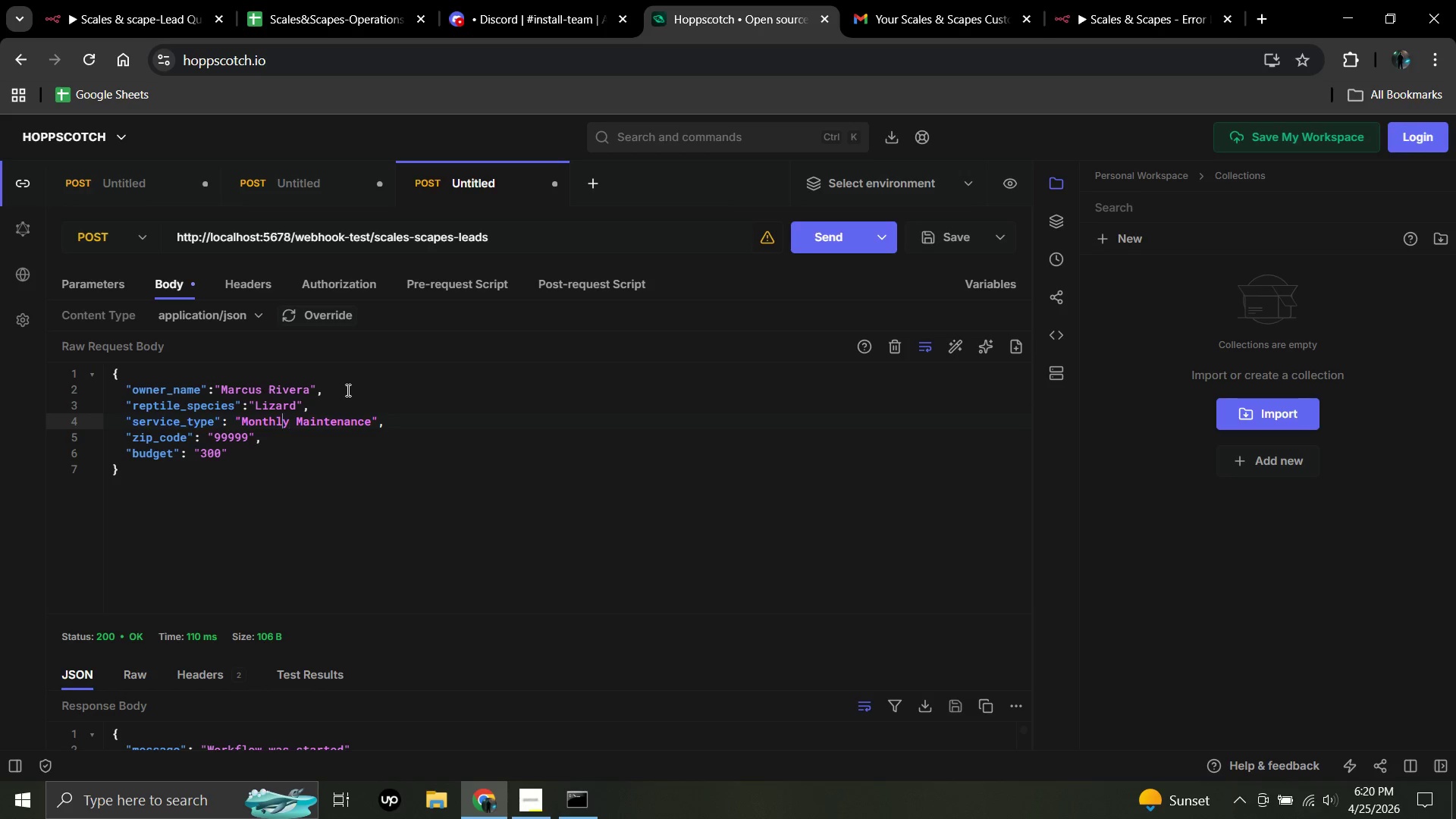 
key(ArrowLeft)
 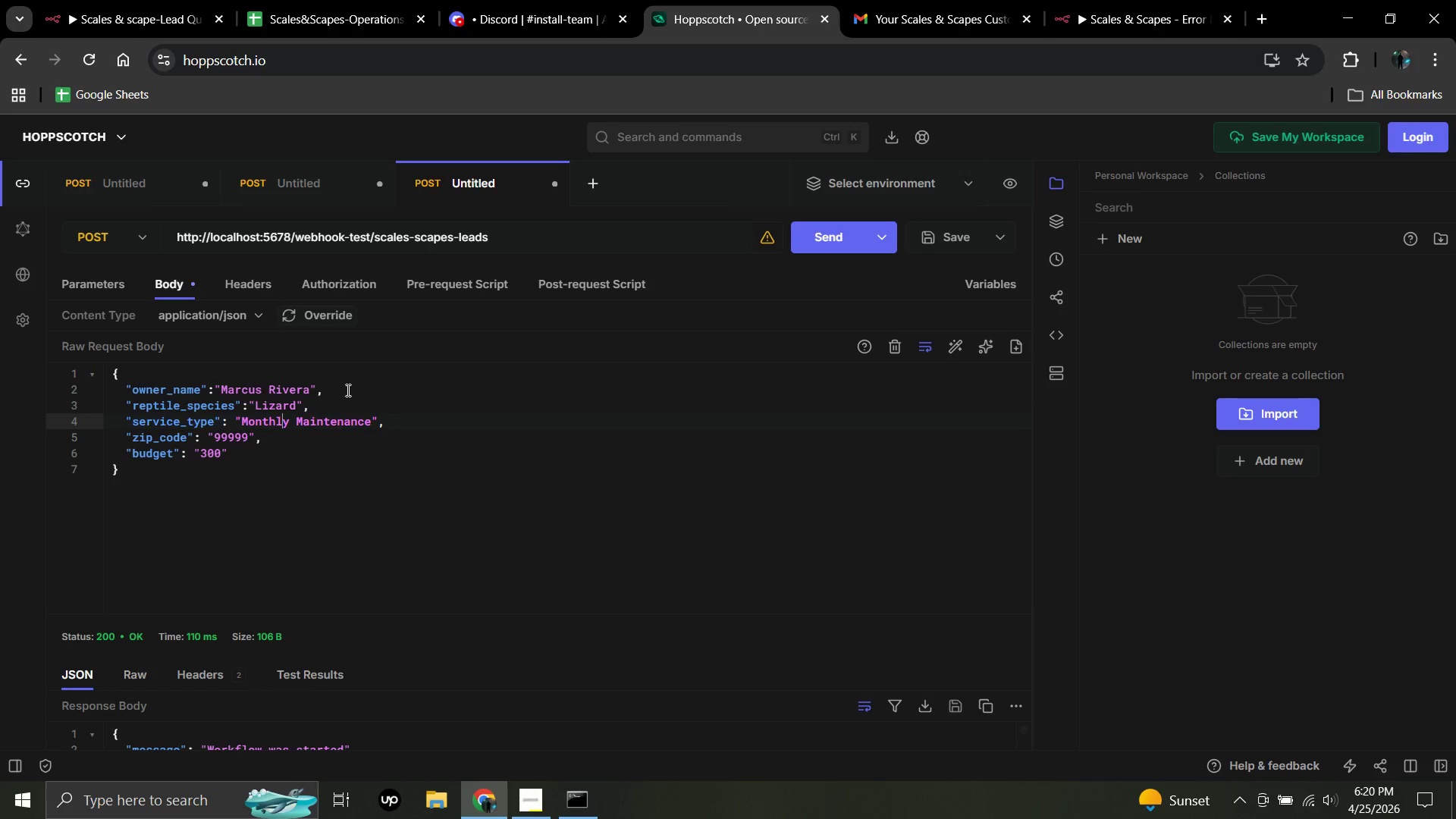 
key(ArrowLeft)
 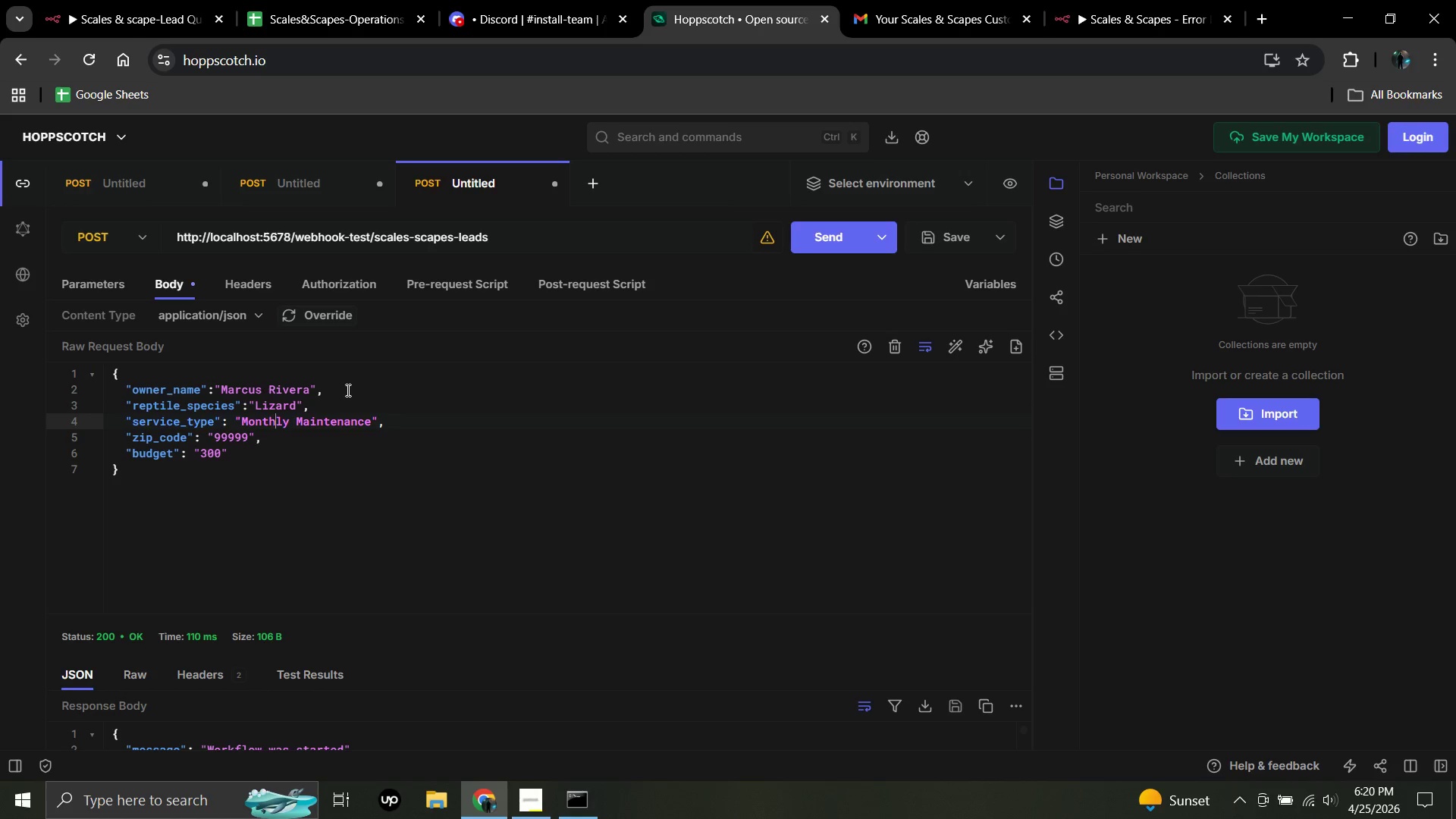 
key(ArrowLeft)
 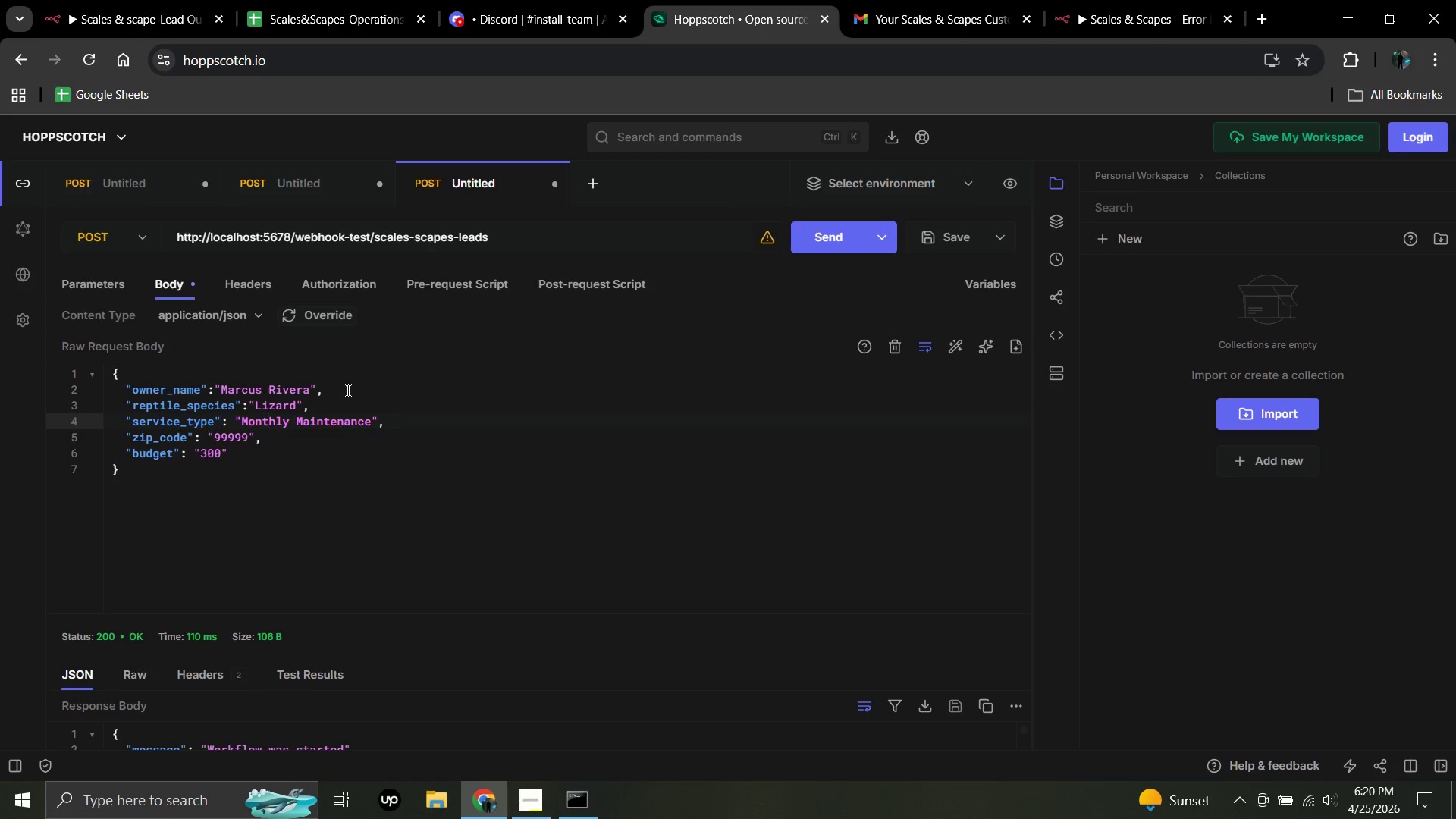 
key(ArrowLeft)
 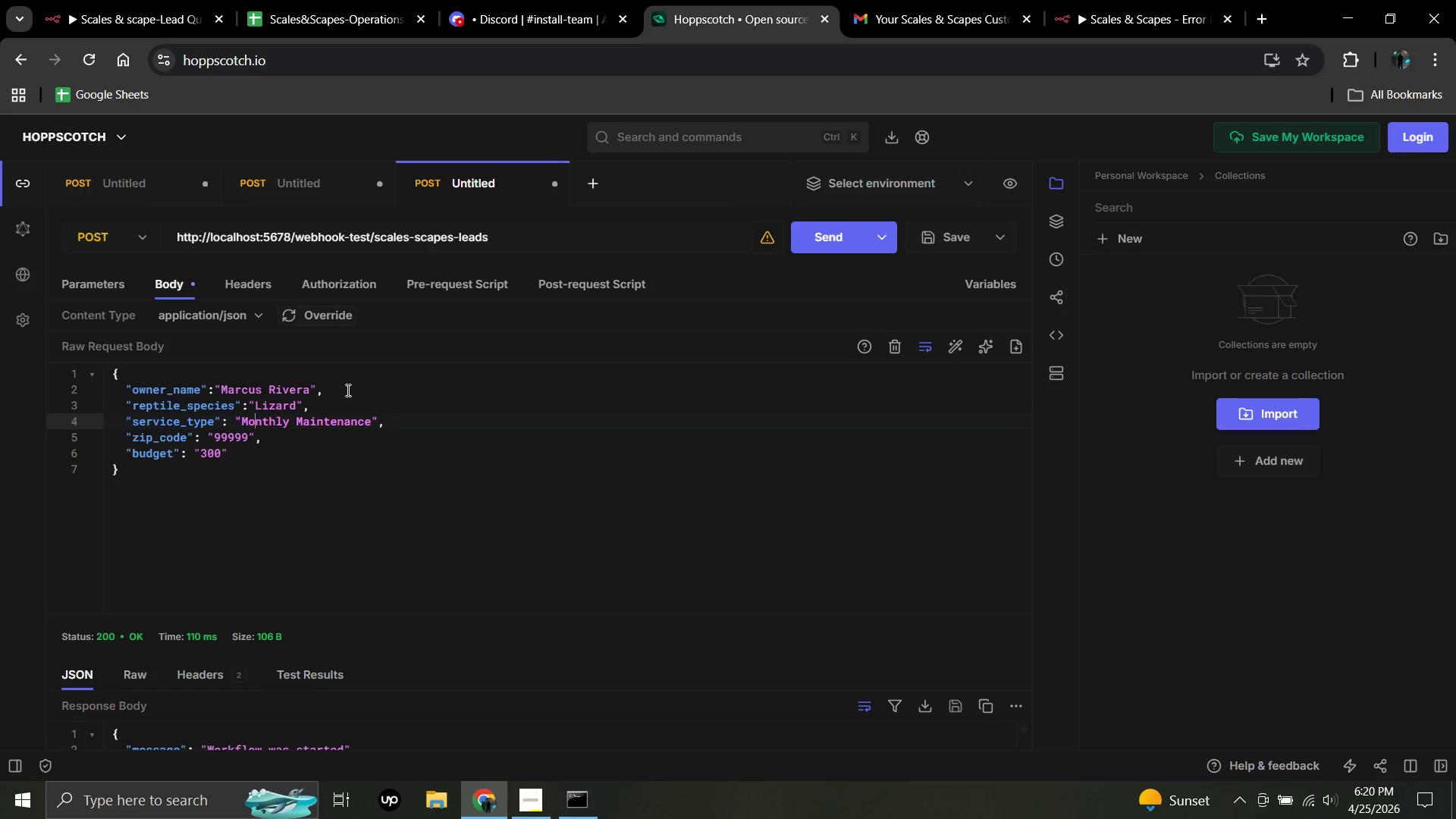 
key(ArrowLeft)
 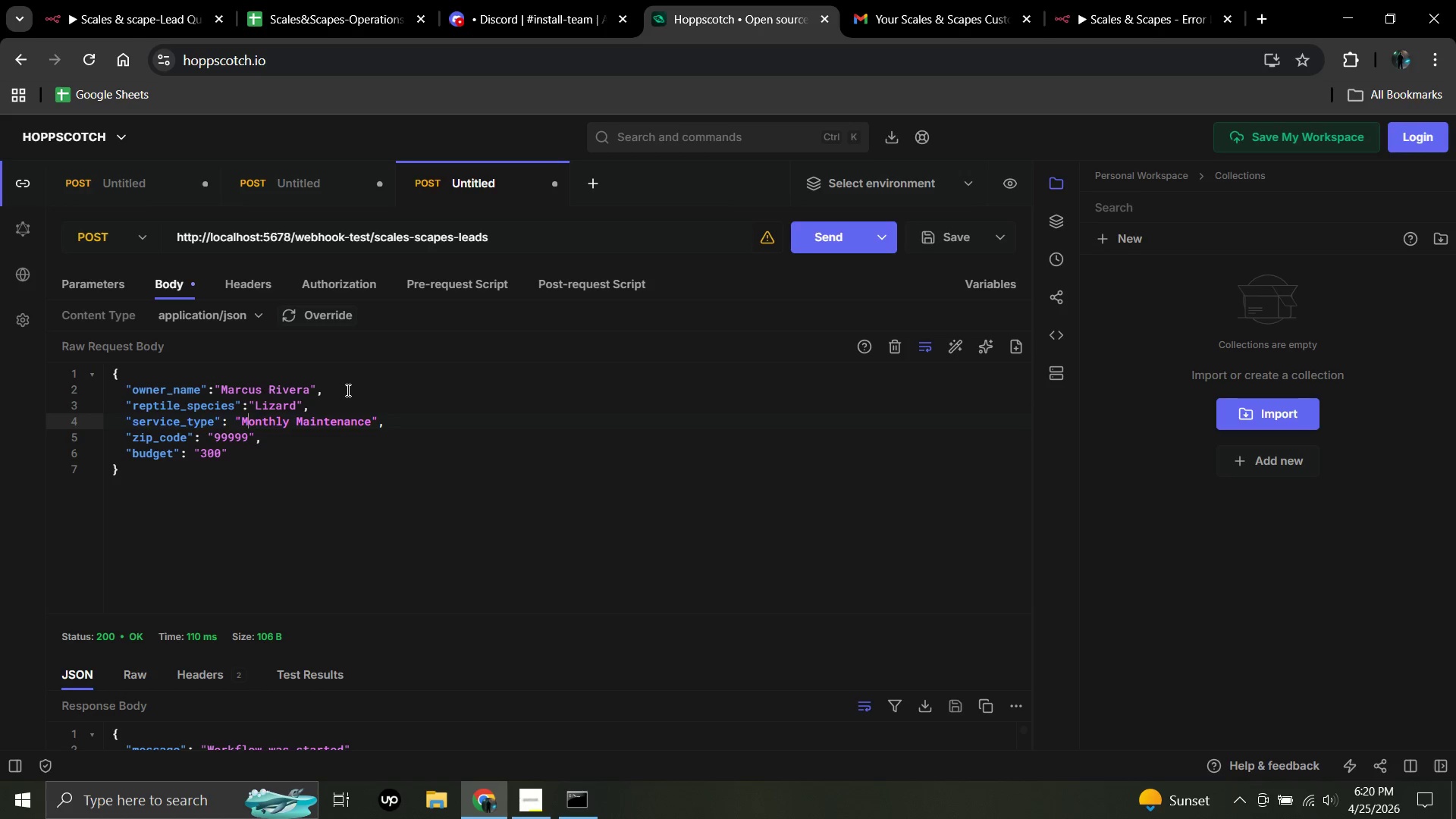 
key(ArrowLeft)
 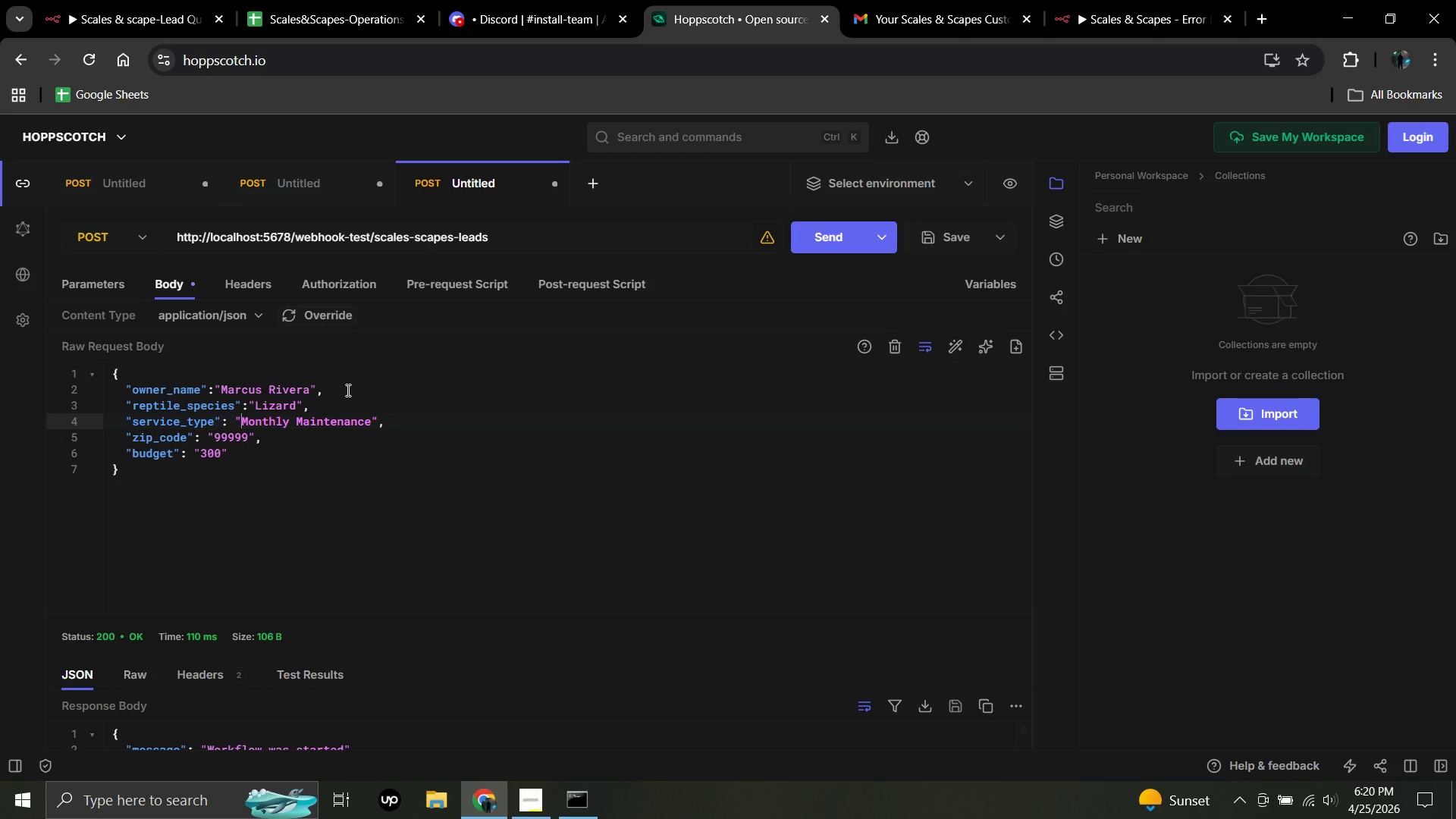 
key(ArrowLeft)
 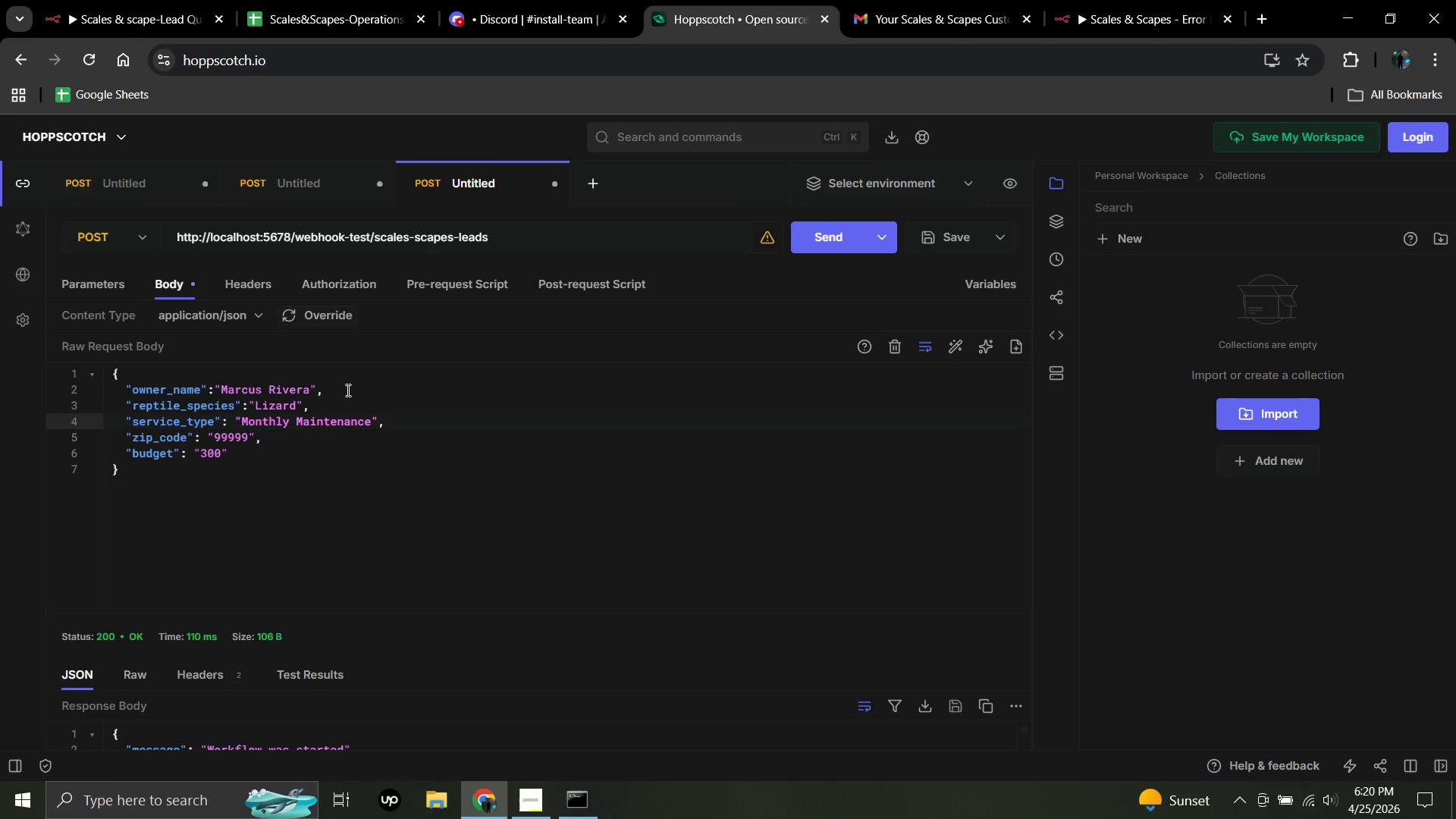 
type([Delete][Delete][Delete][Delete][Delete][Delete][Delete]Custom)
 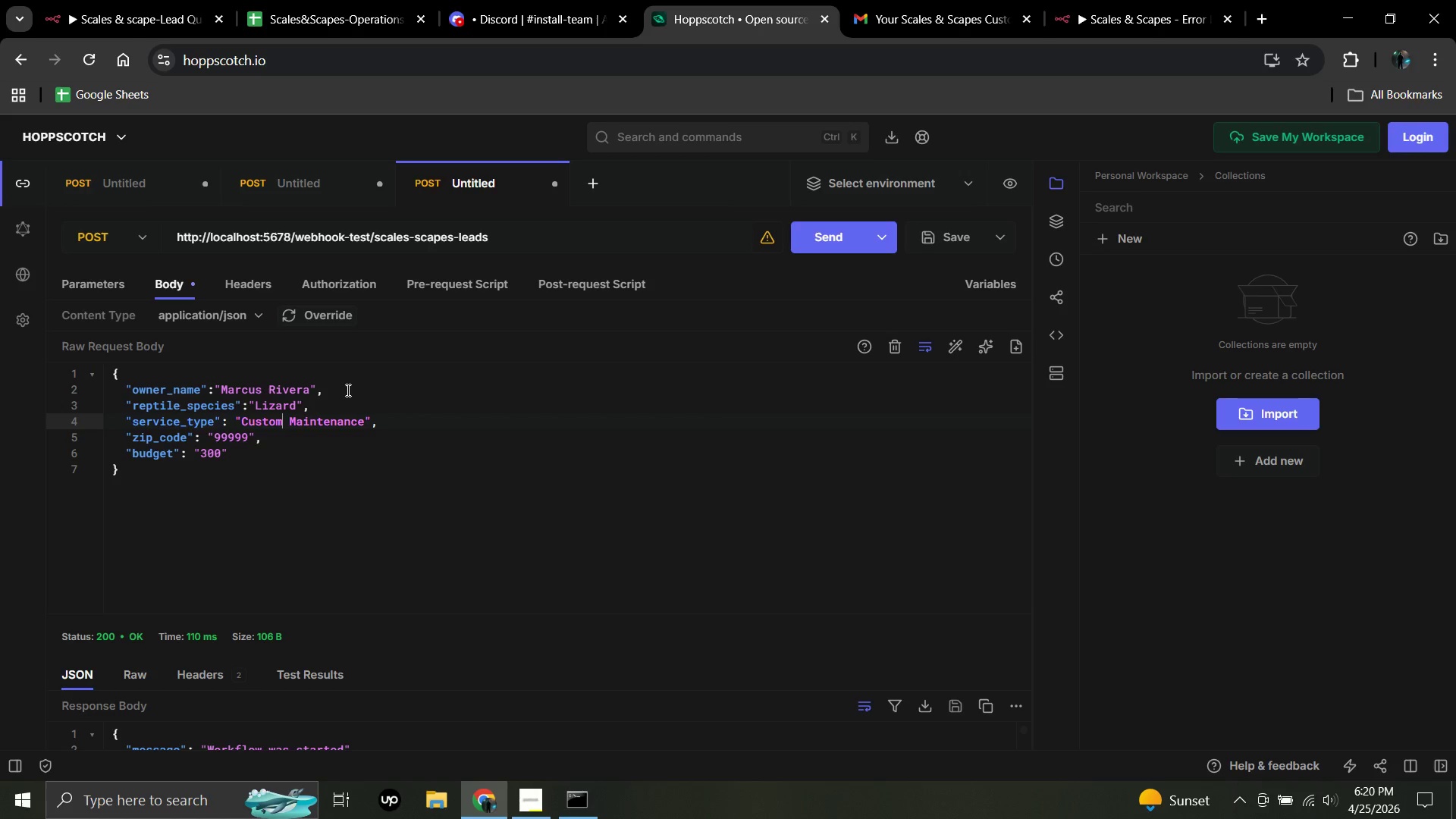 
key(ArrowRight)
 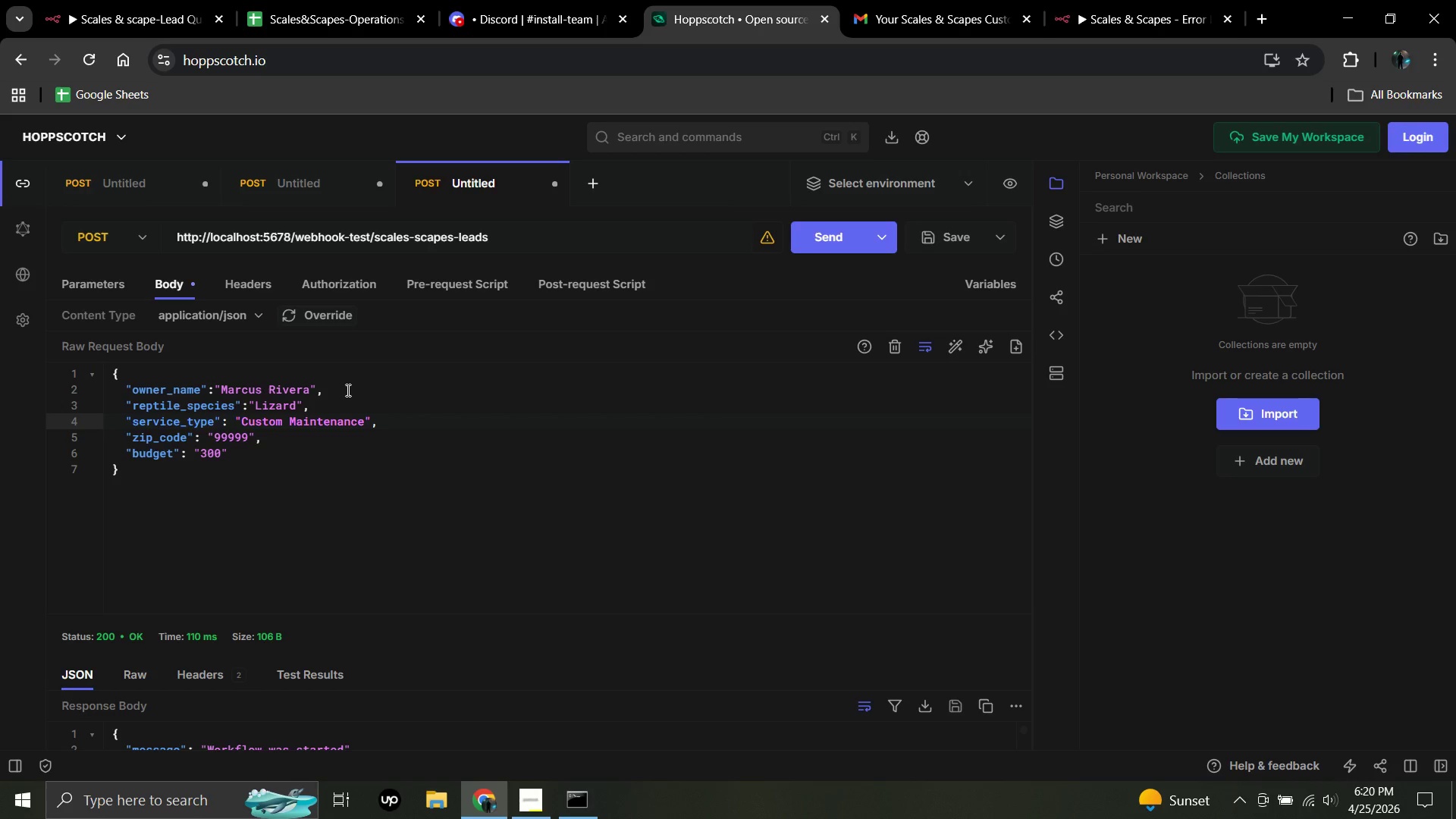 
key(Backspace)
 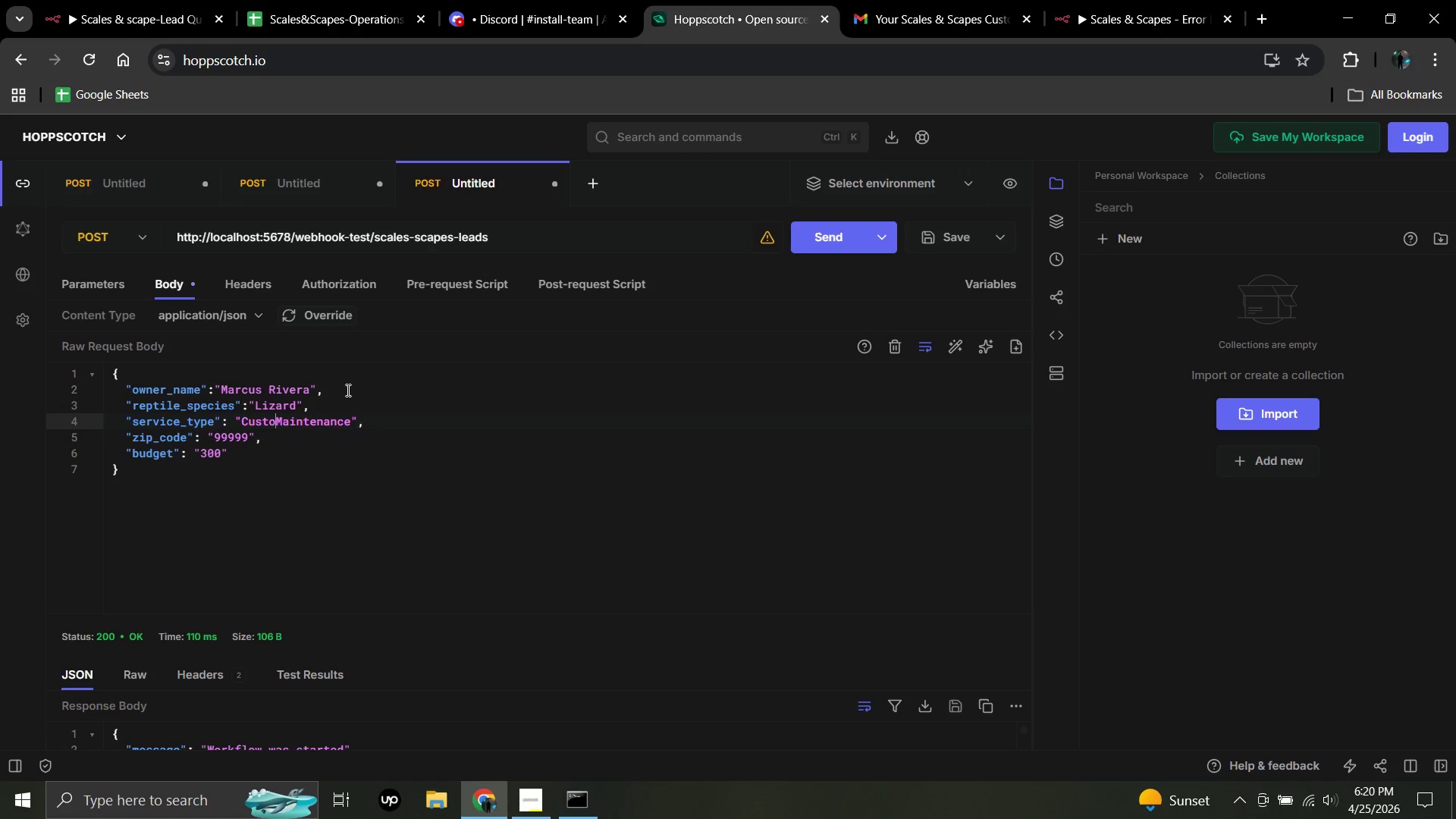 
key(Backspace)